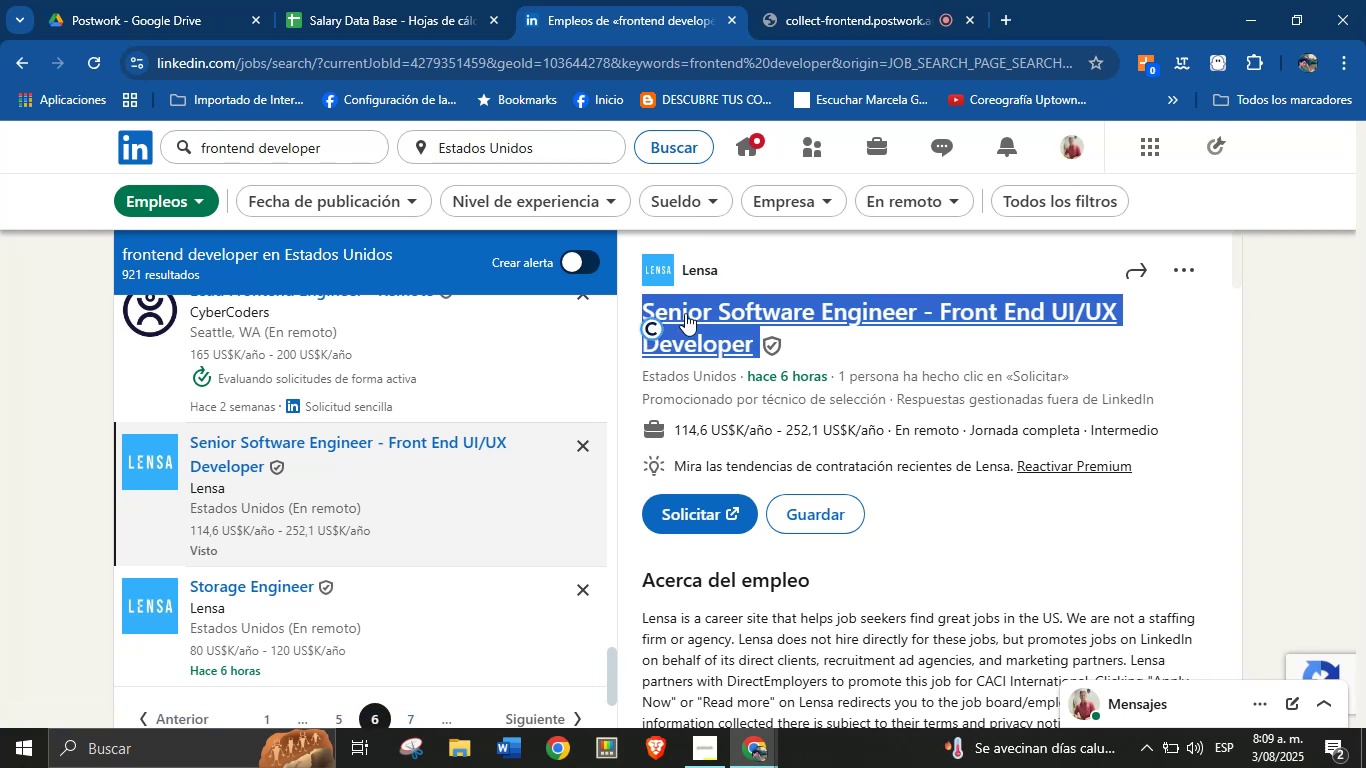 
key(Alt+Control+C)
 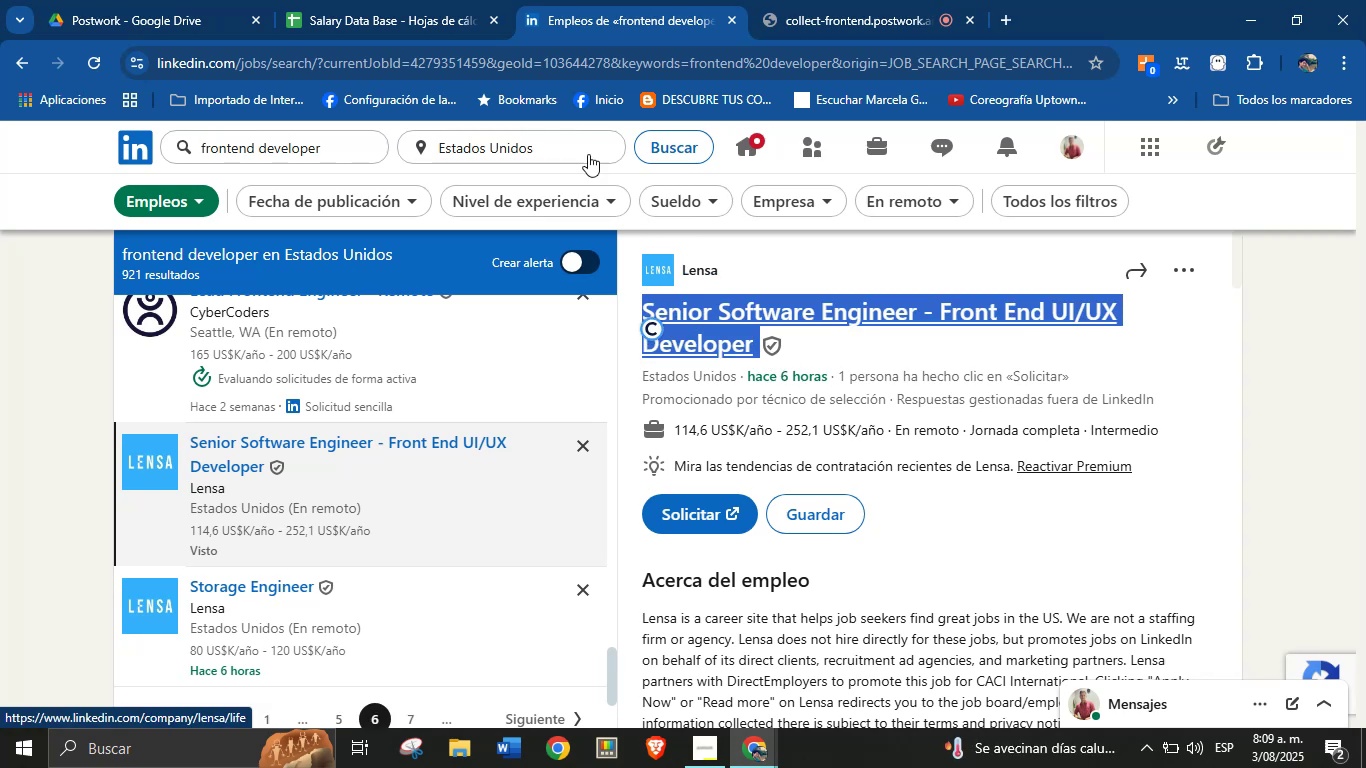 
left_click([405, 0])
 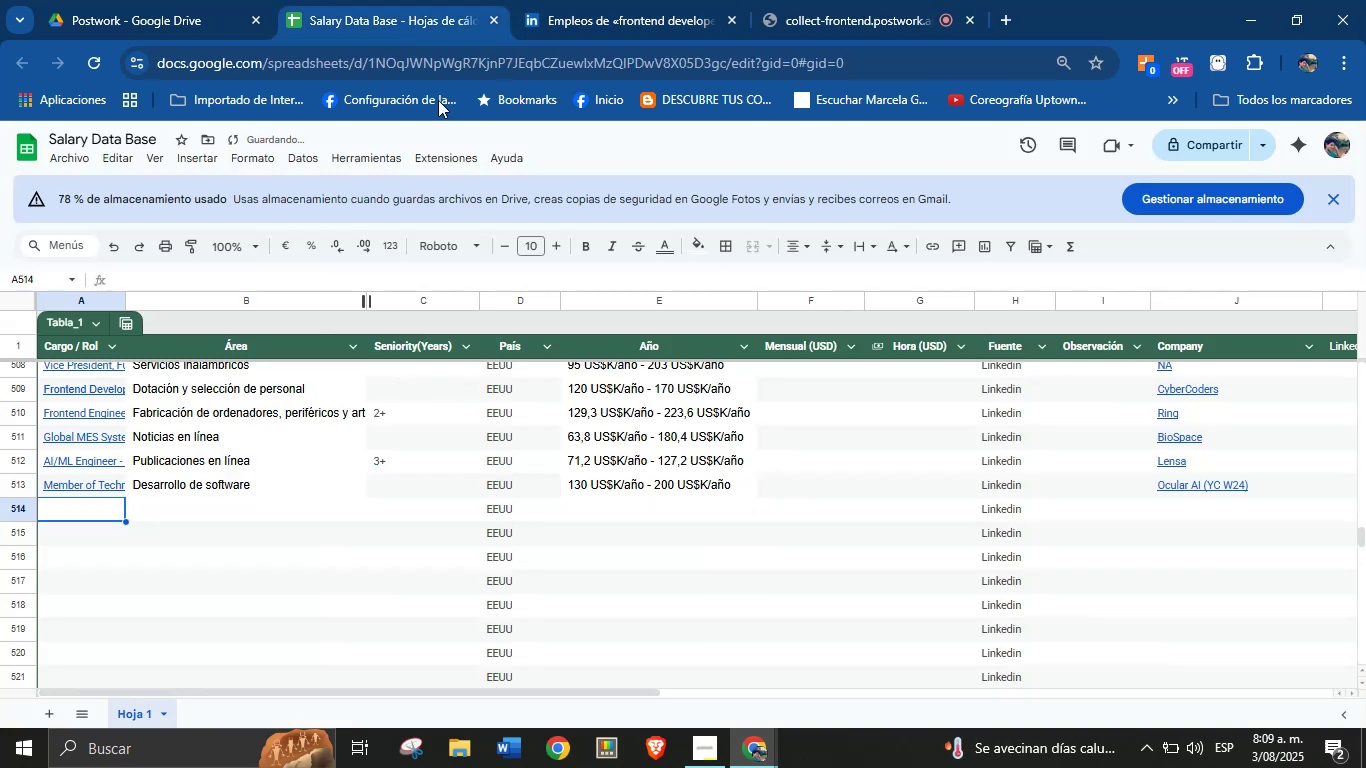 
key(Meta+MetaLeft)
 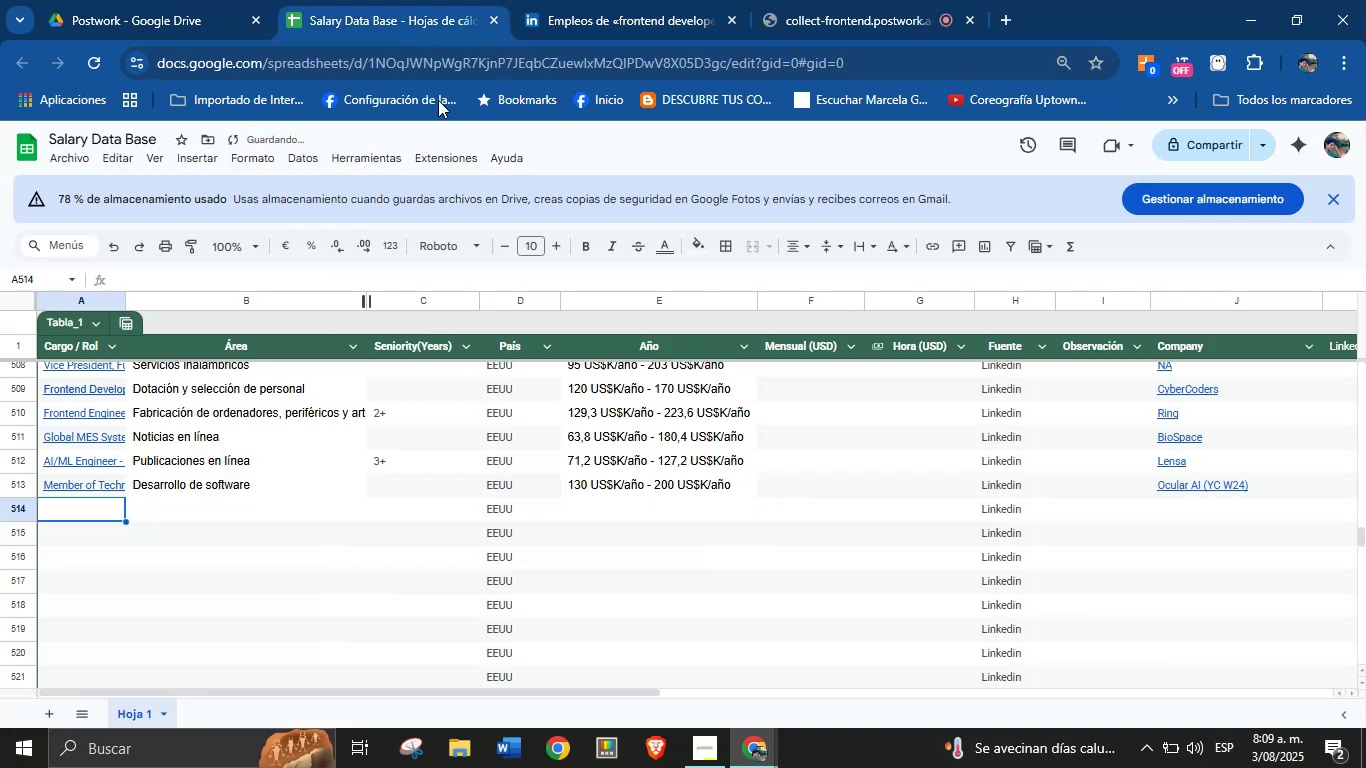 
key(Meta+MetaLeft)
 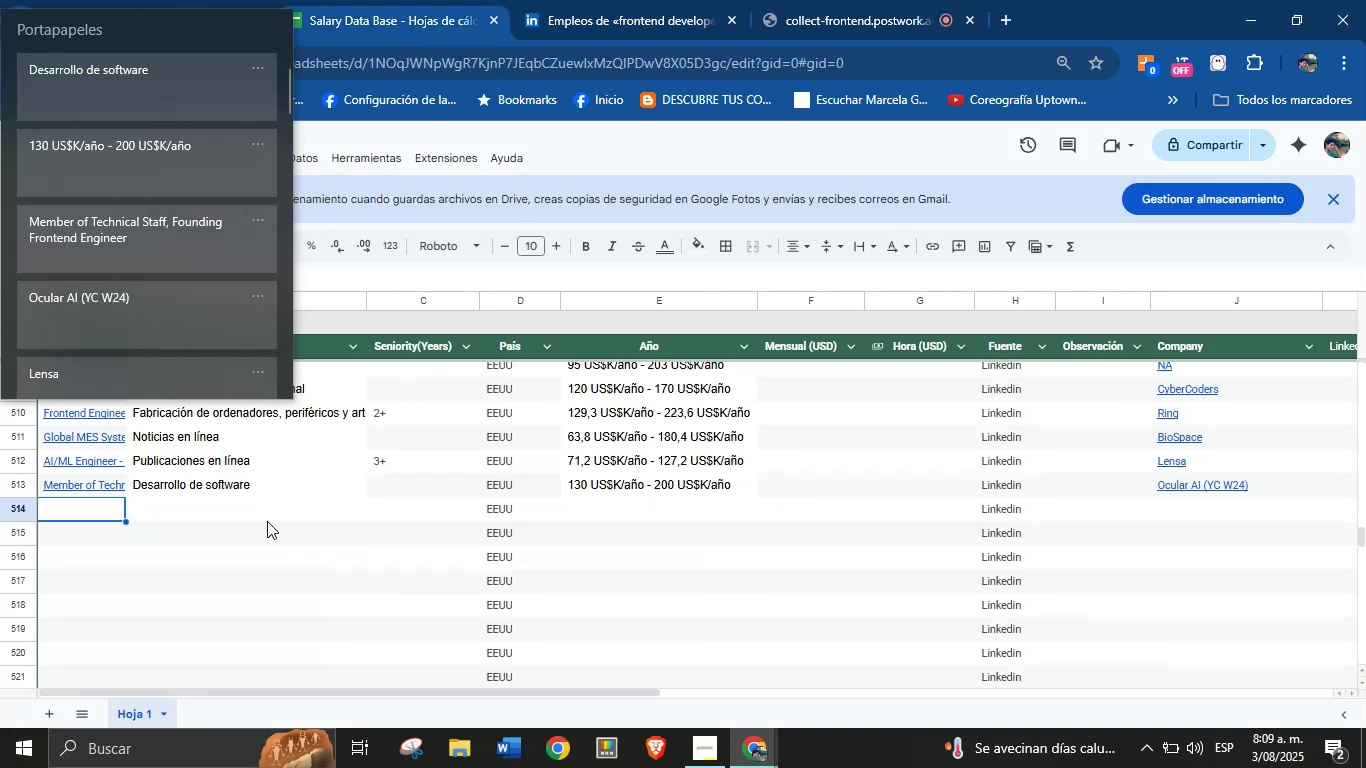 
key(Meta+V)
 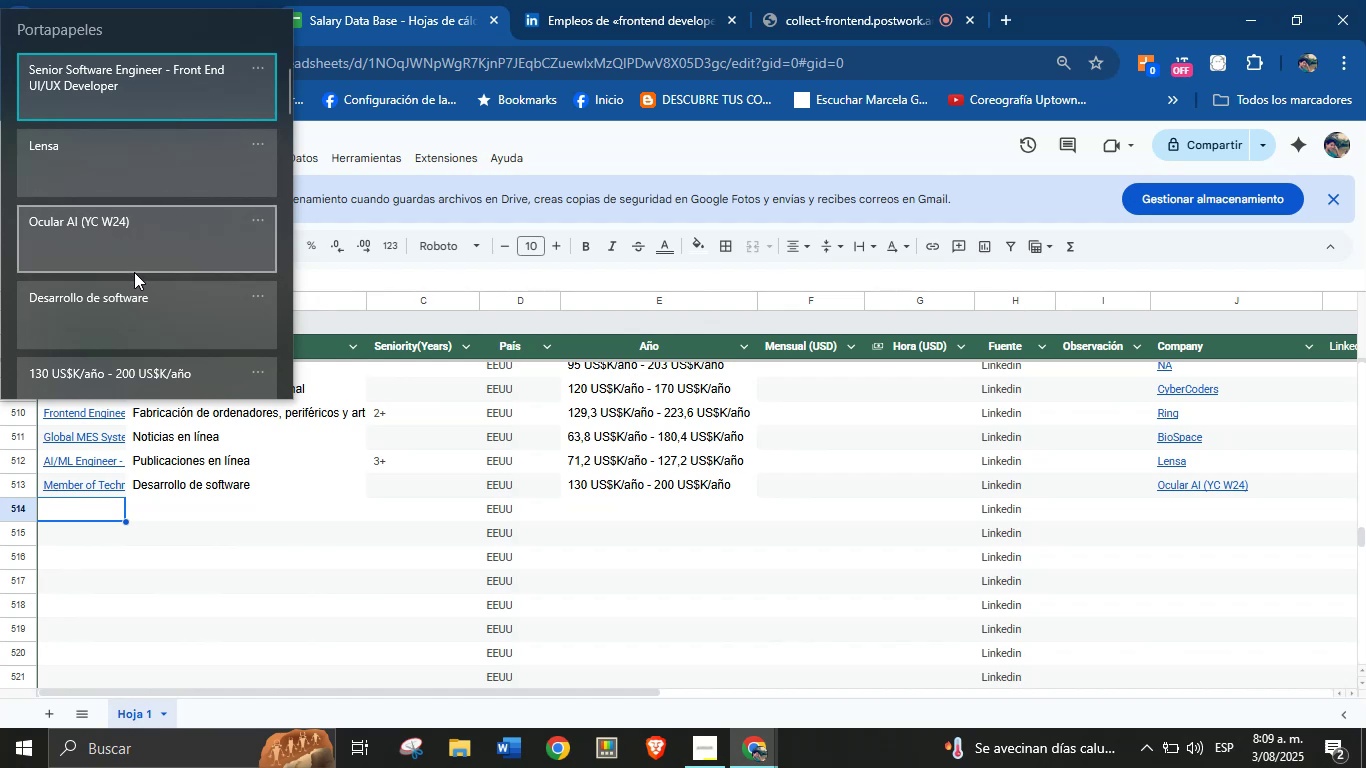 
wait(5.4)
 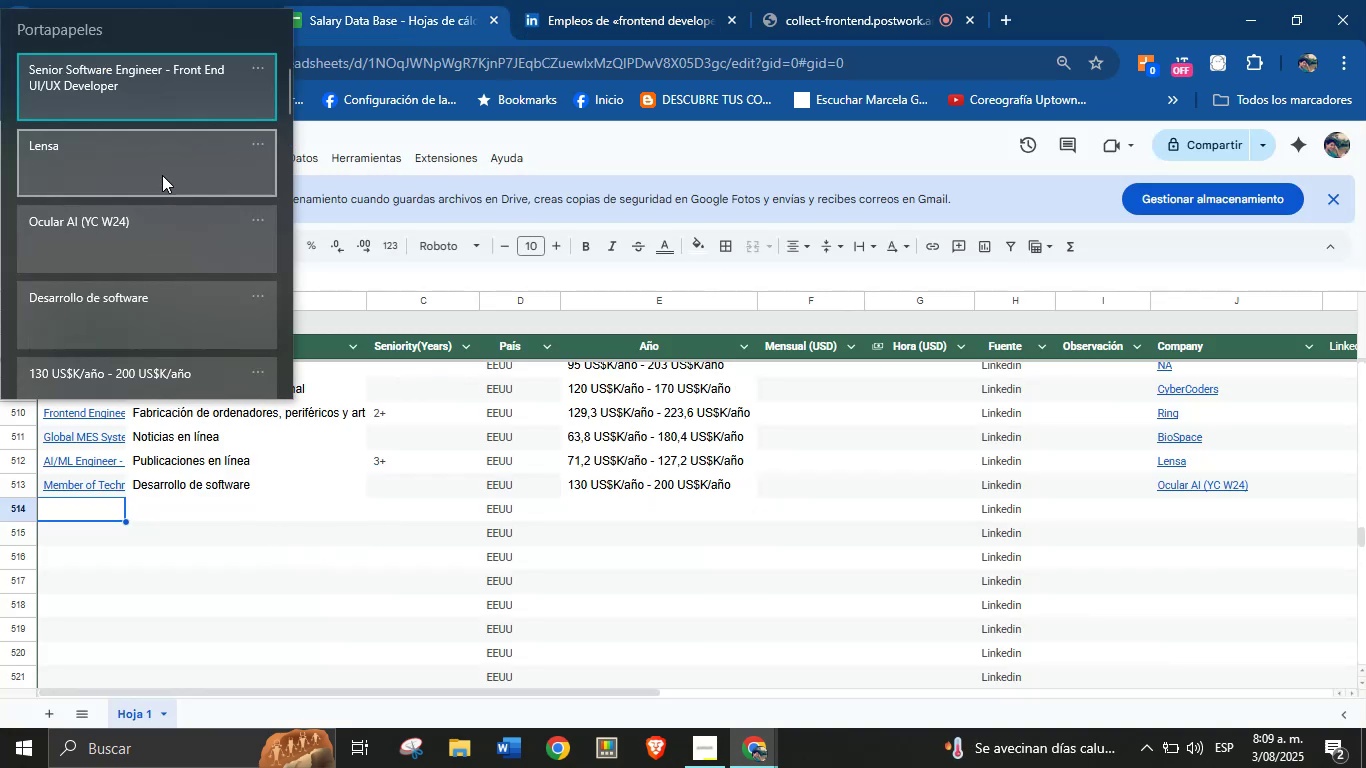 
left_click([166, 98])
 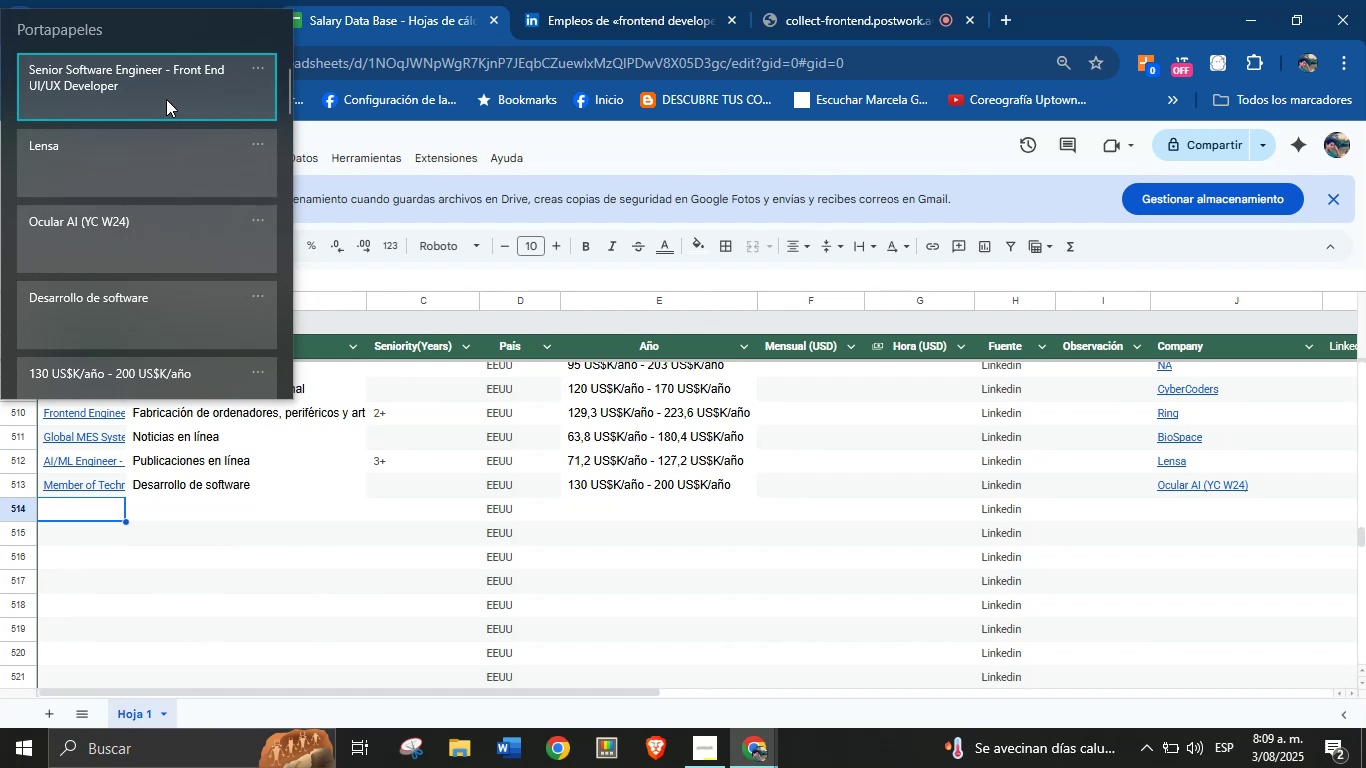 
key(Control+ControlLeft)
 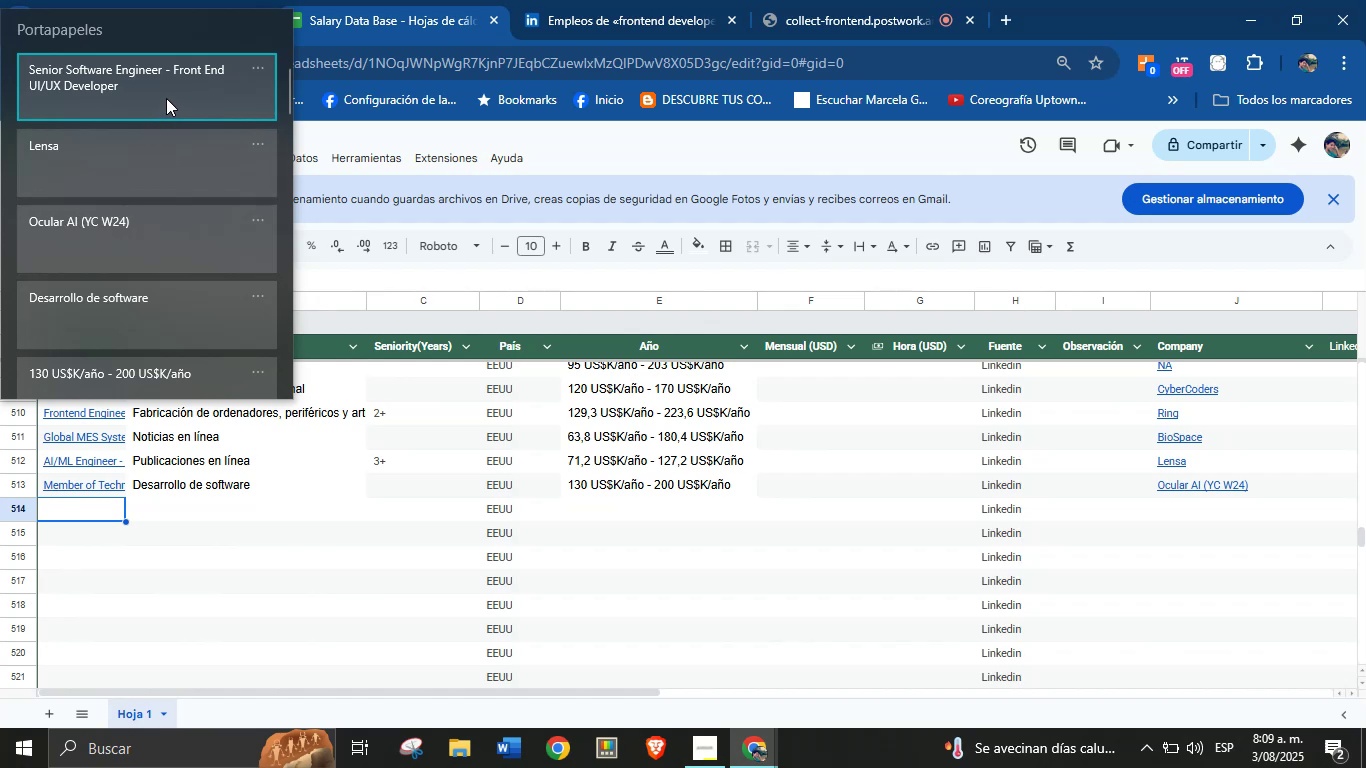 
key(Control+V)
 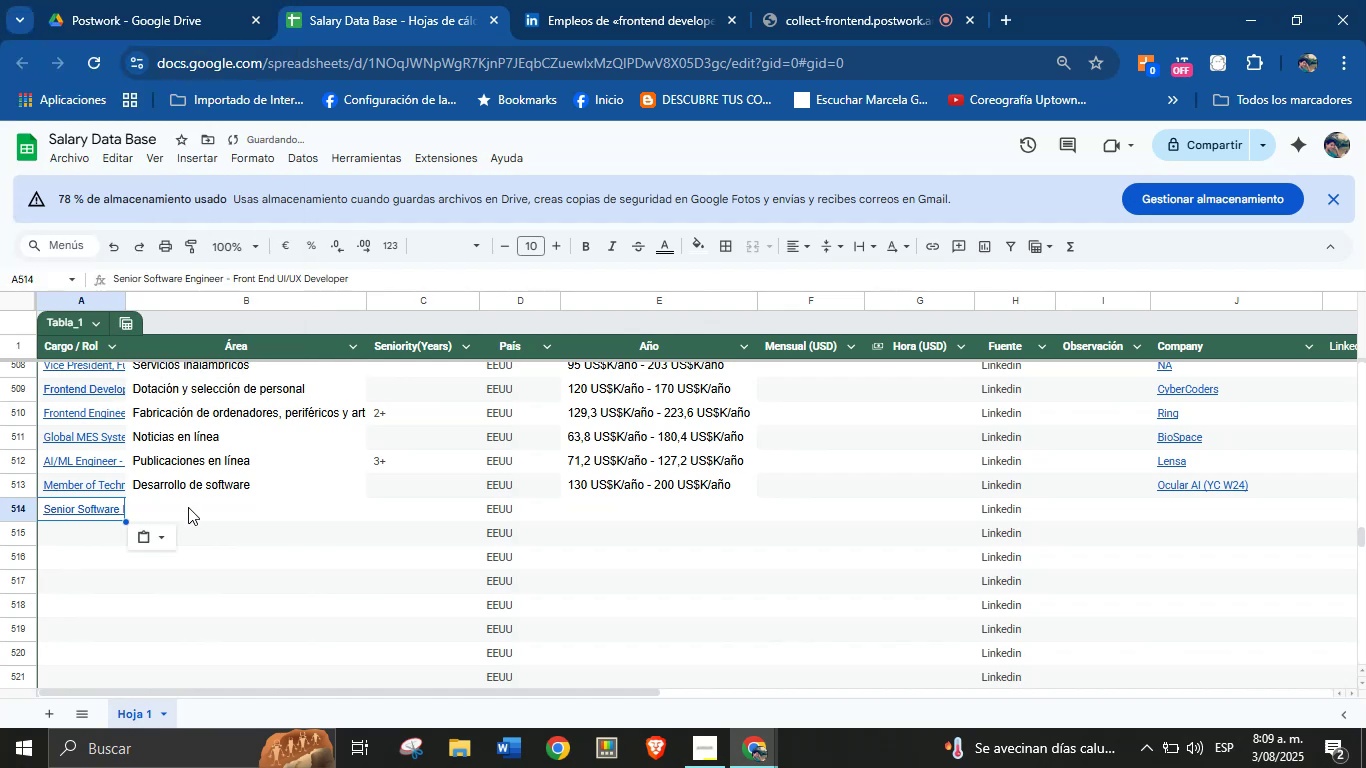 
left_click([197, 506])
 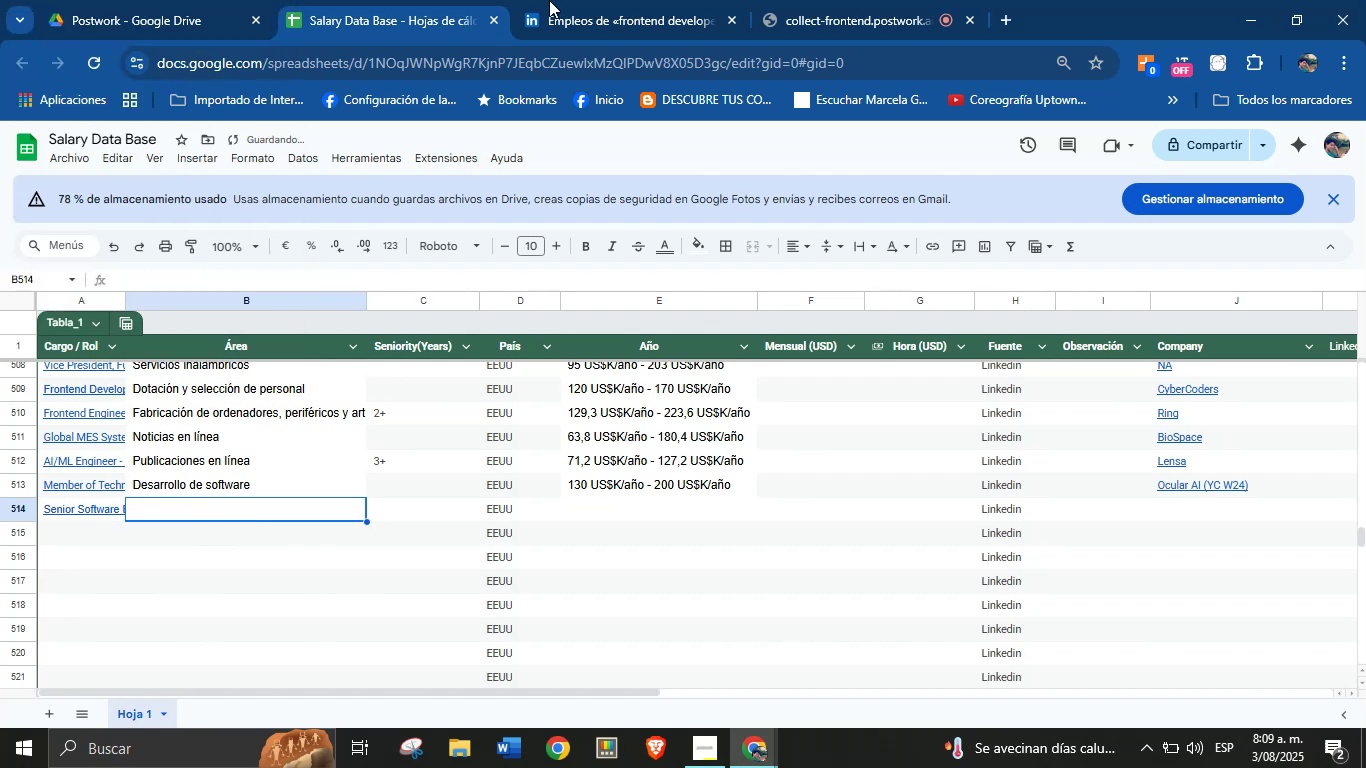 
left_click([612, 0])
 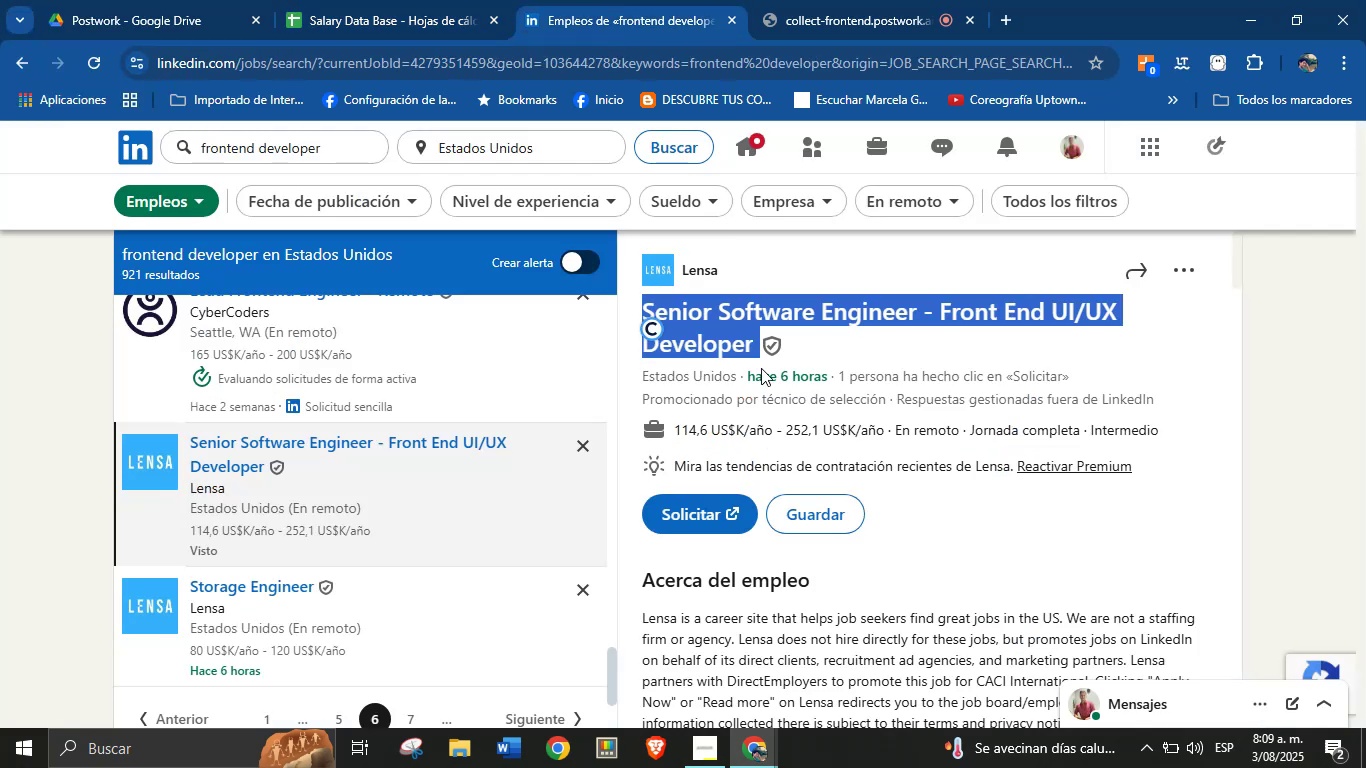 
left_click([766, 396])
 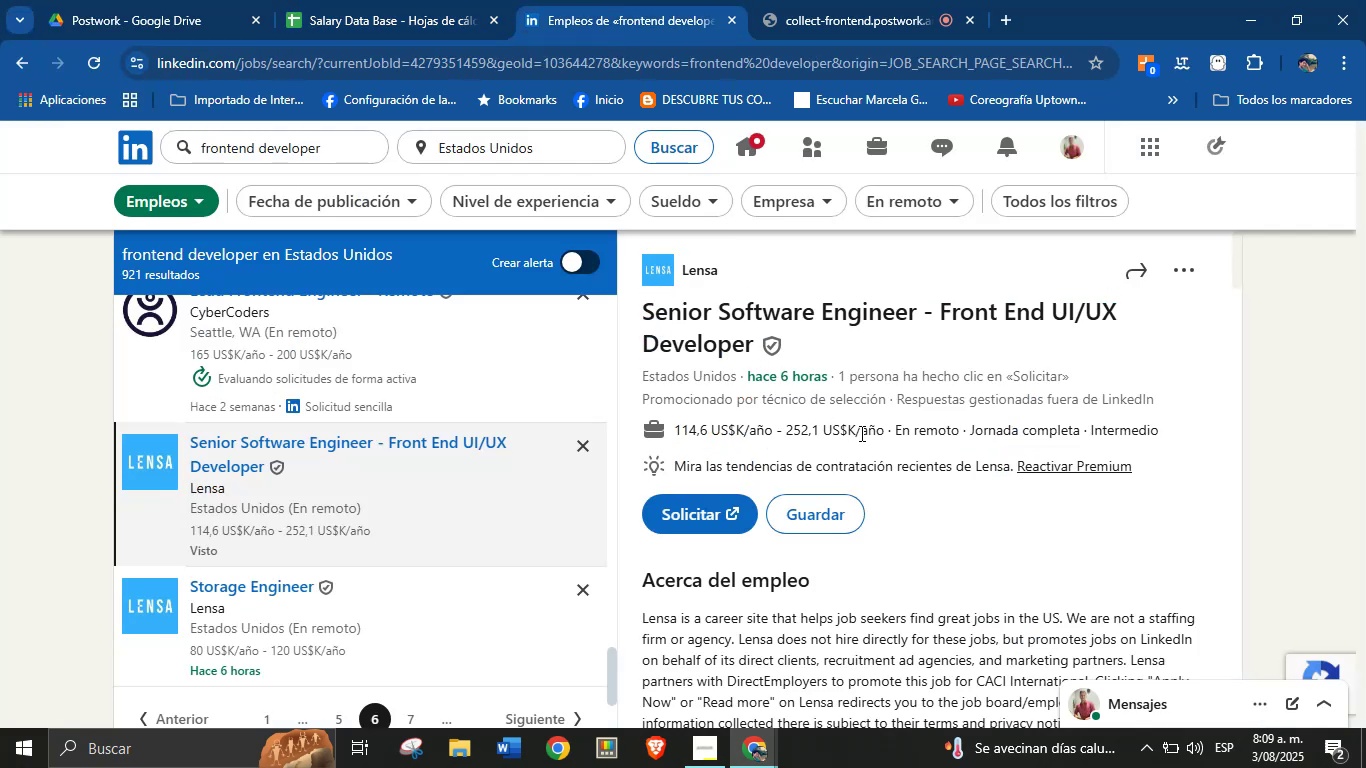 
left_click_drag(start_coordinate=[882, 431], to_coordinate=[677, 433])
 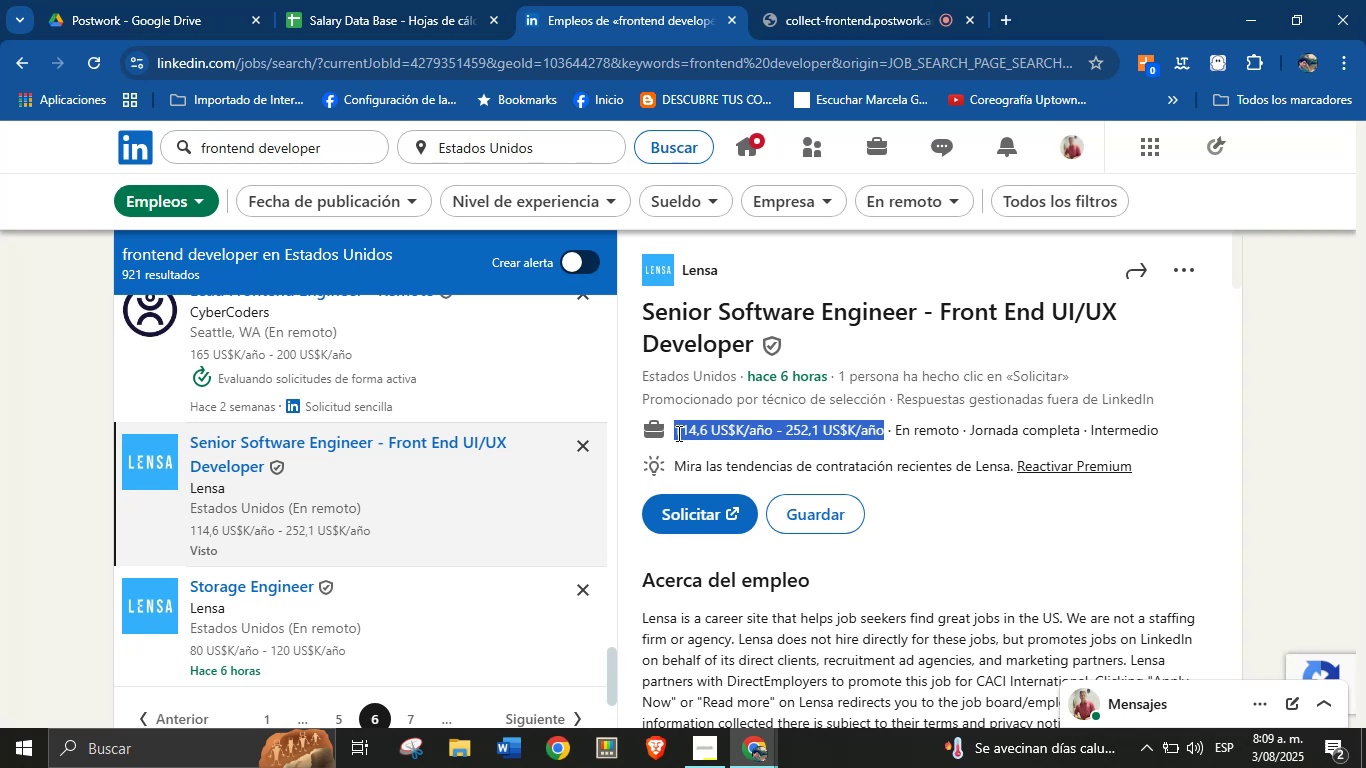 
key(Alt+AltLeft)
 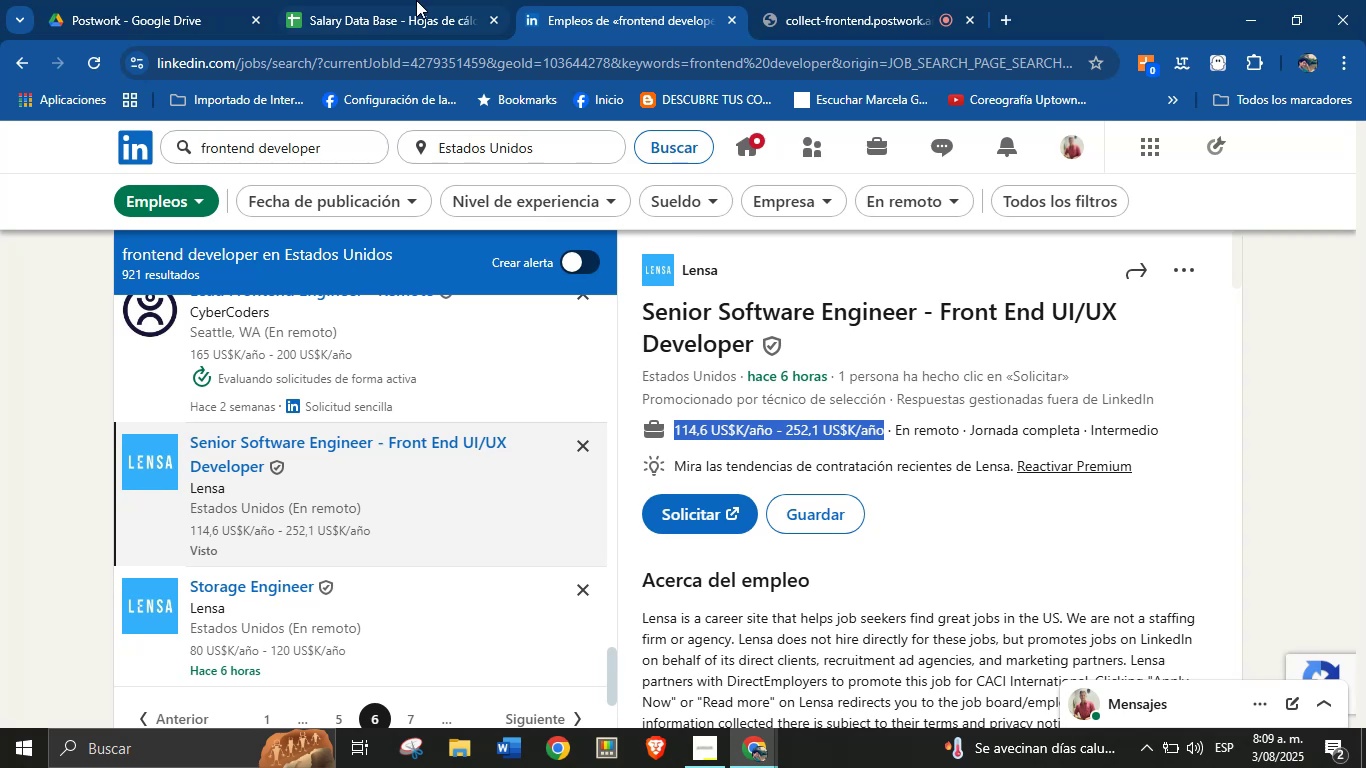 
key(Alt+Control+ControlLeft)
 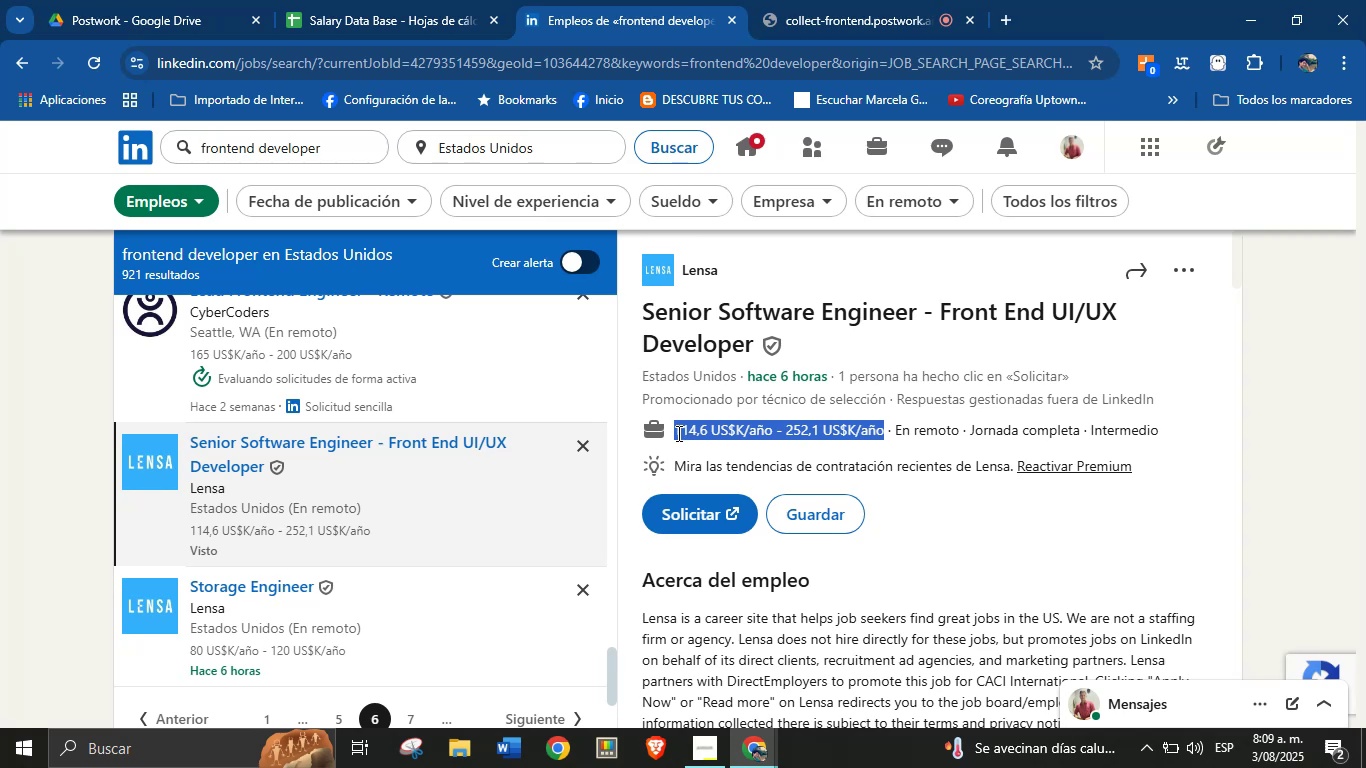 
key(Alt+Control+C)
 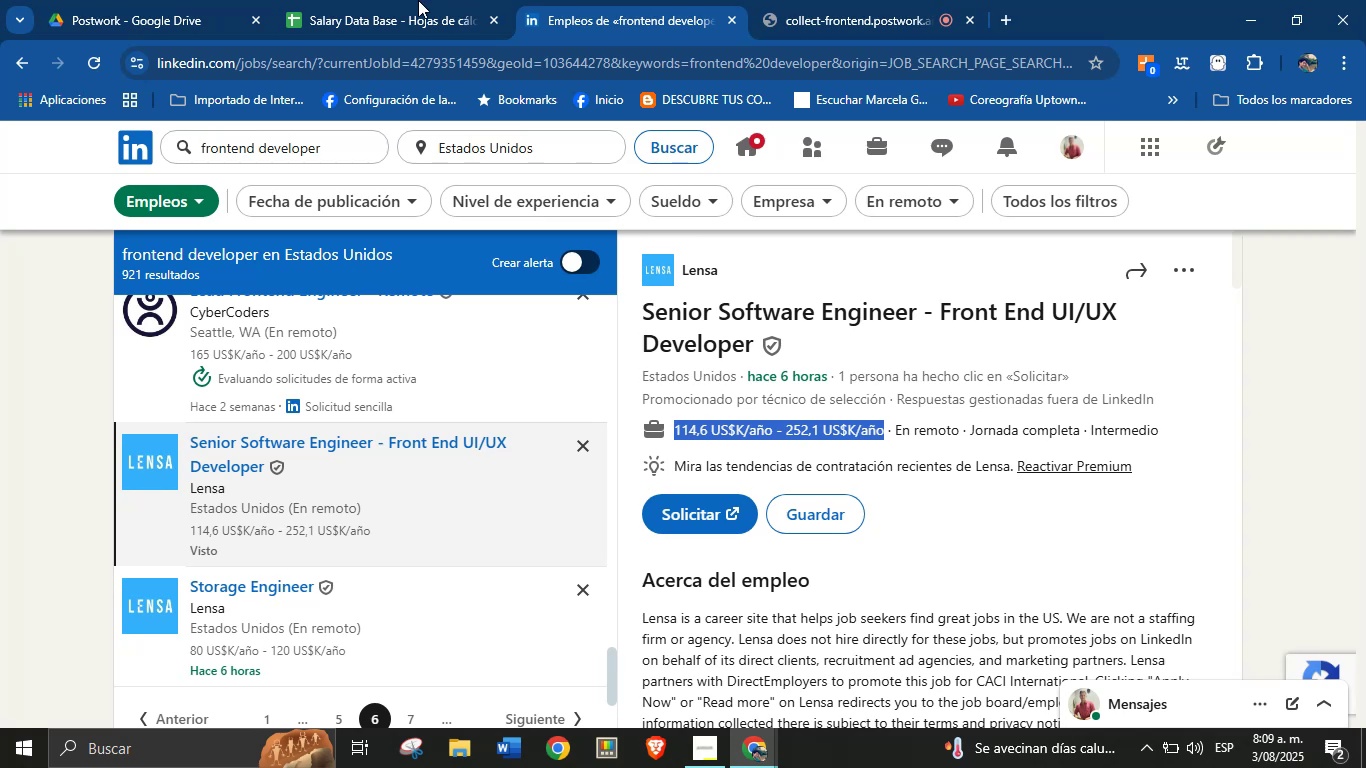 
left_click([413, 0])
 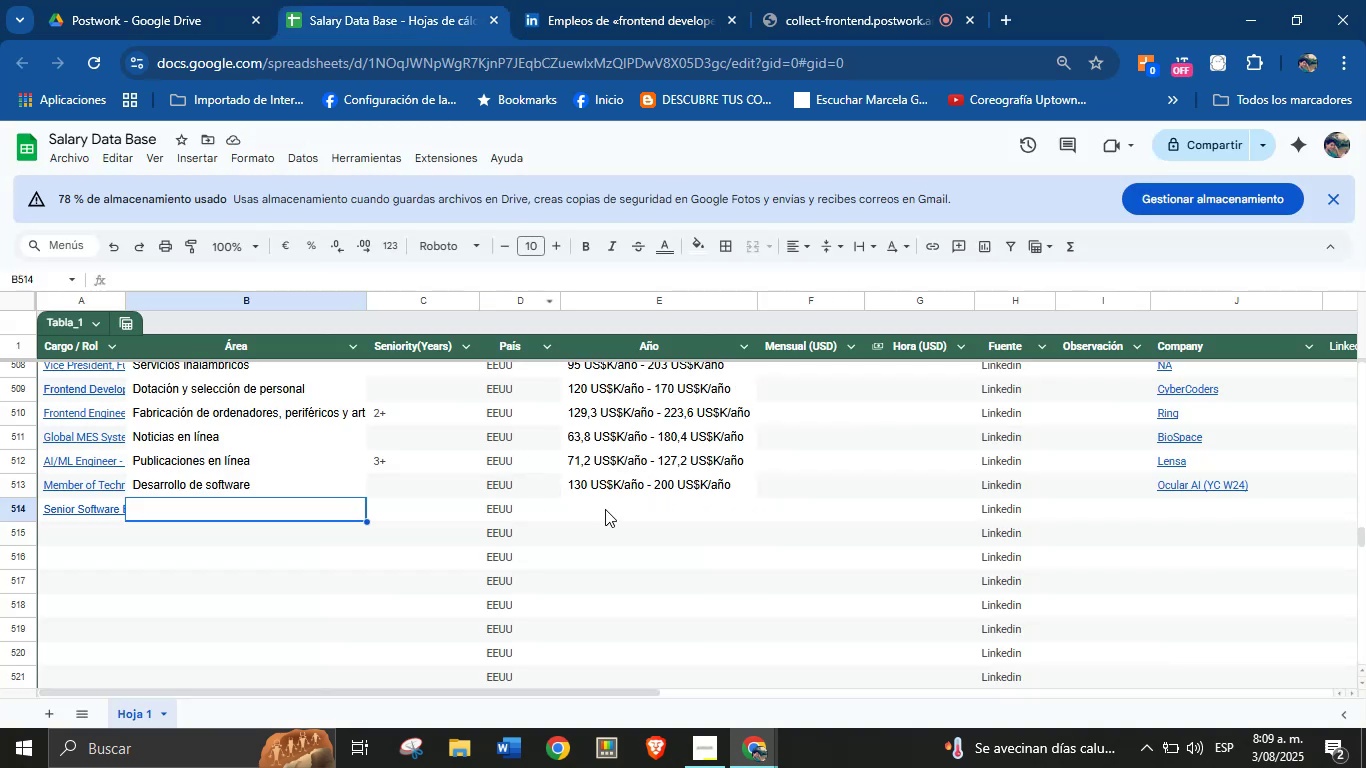 
left_click([640, 514])
 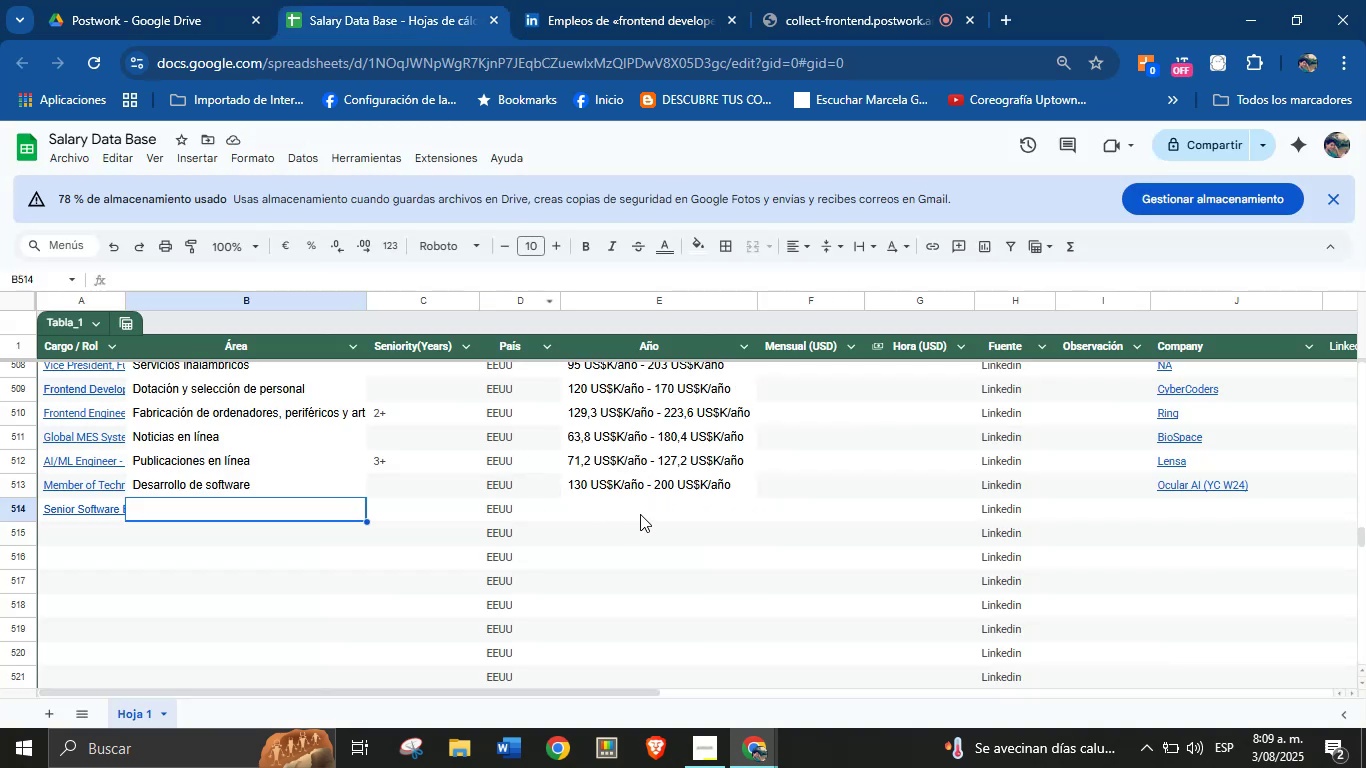 
key(Control+ControlLeft)
 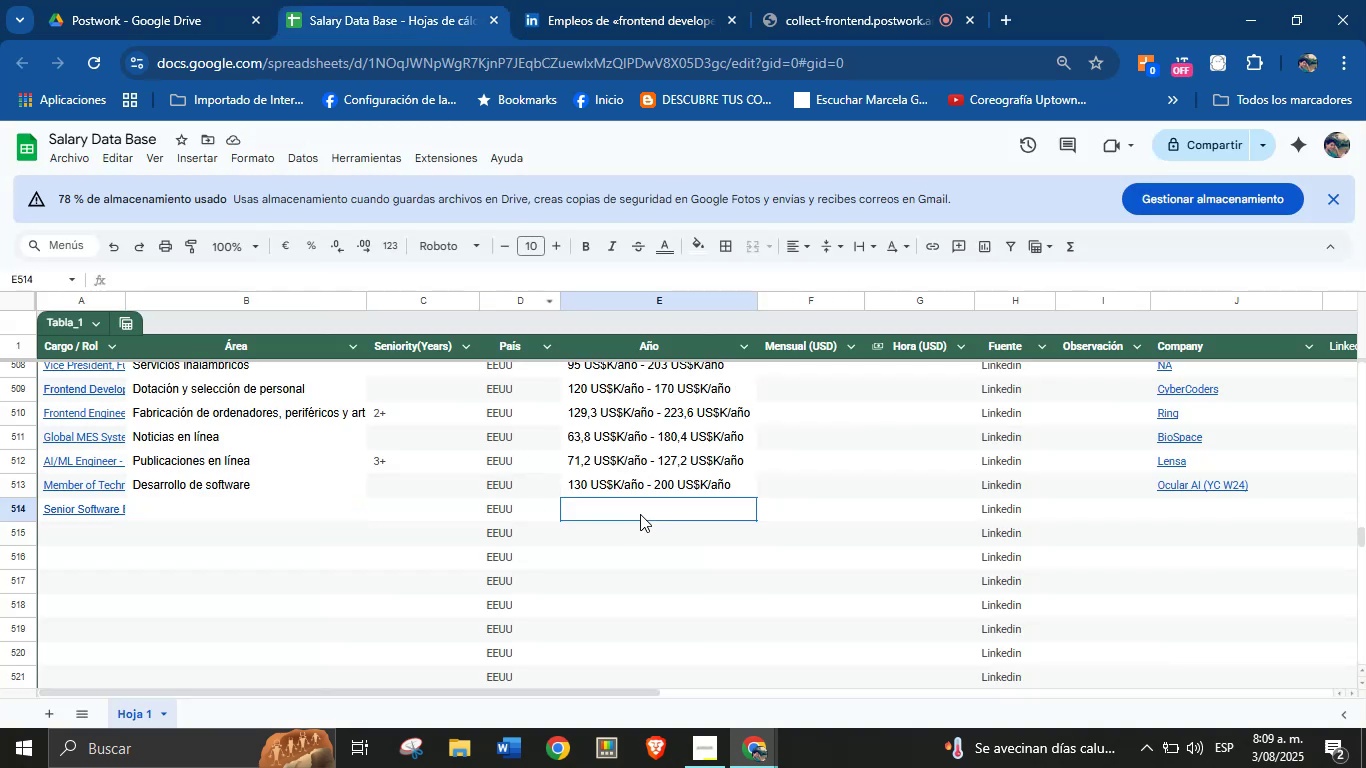 
key(Break)
 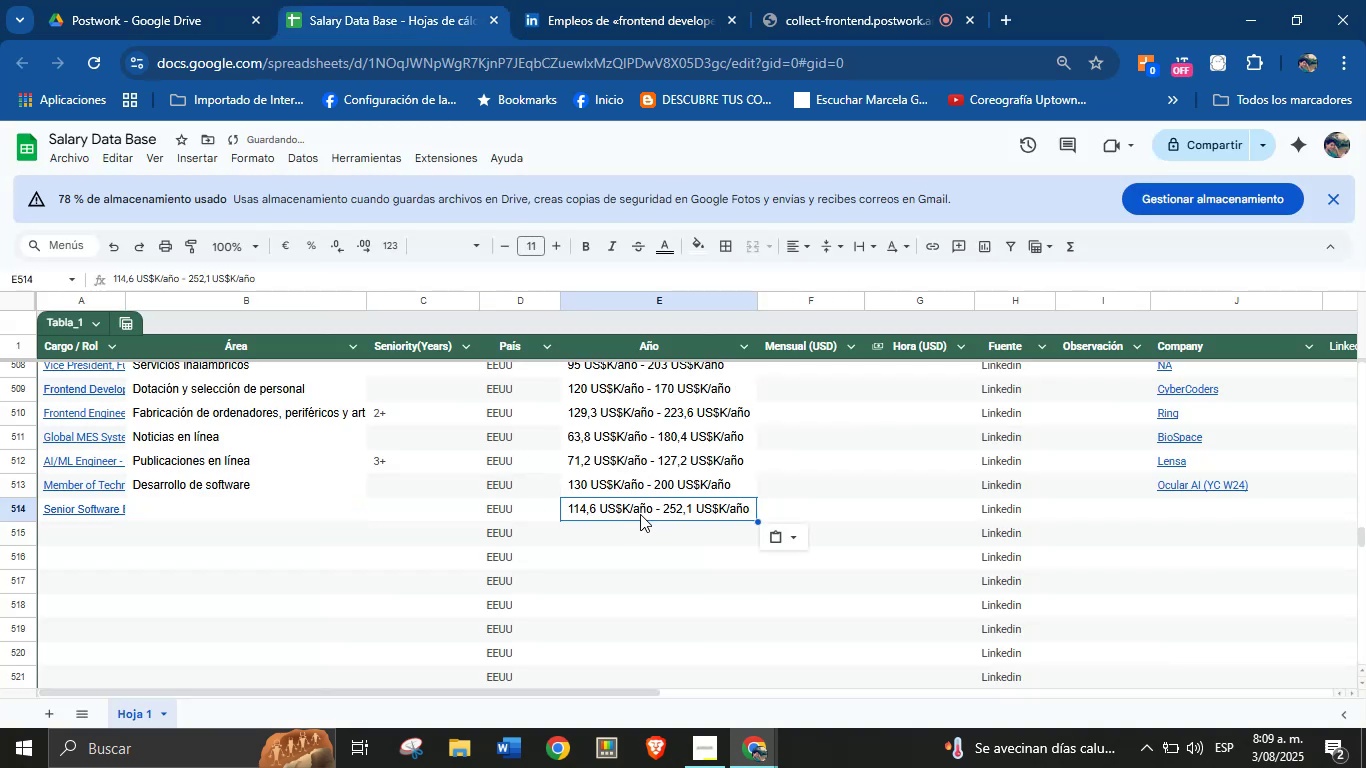 
key(Control+V)
 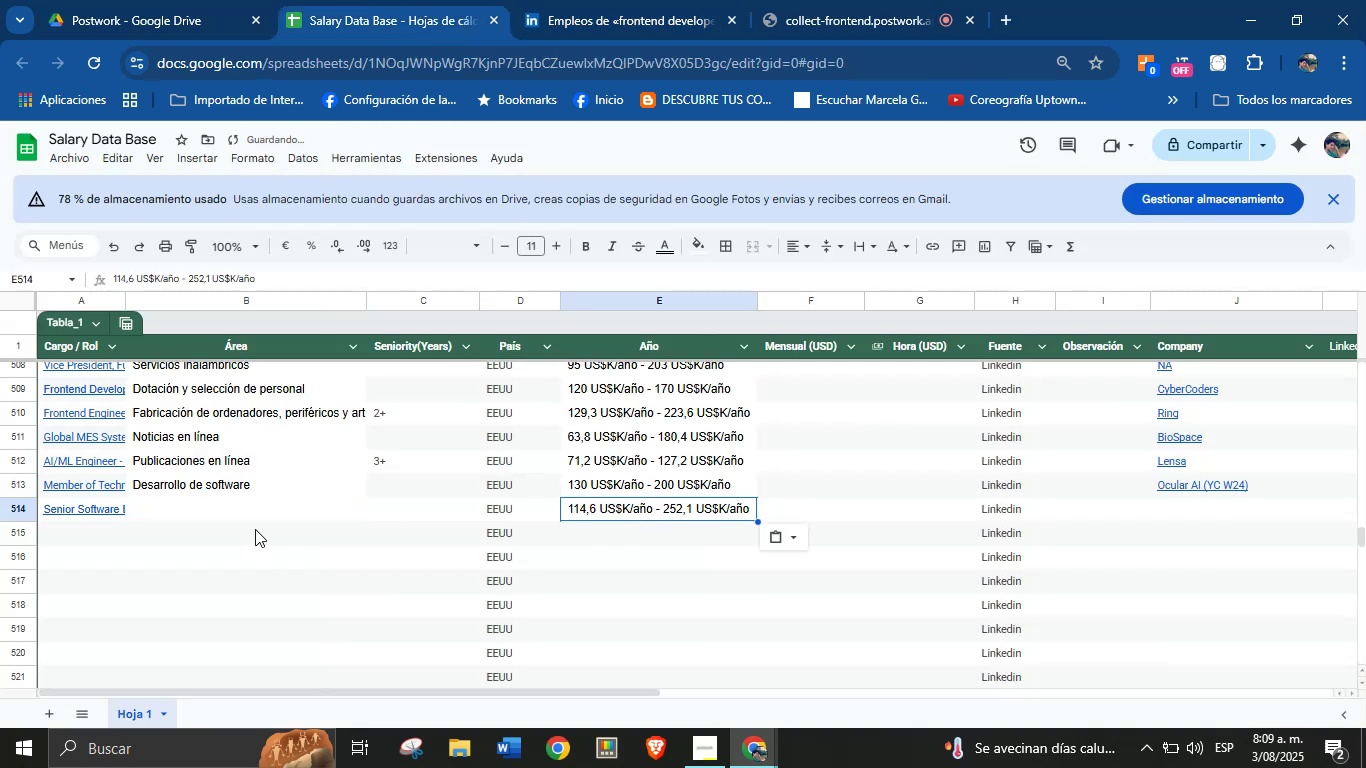 
left_click([222, 514])
 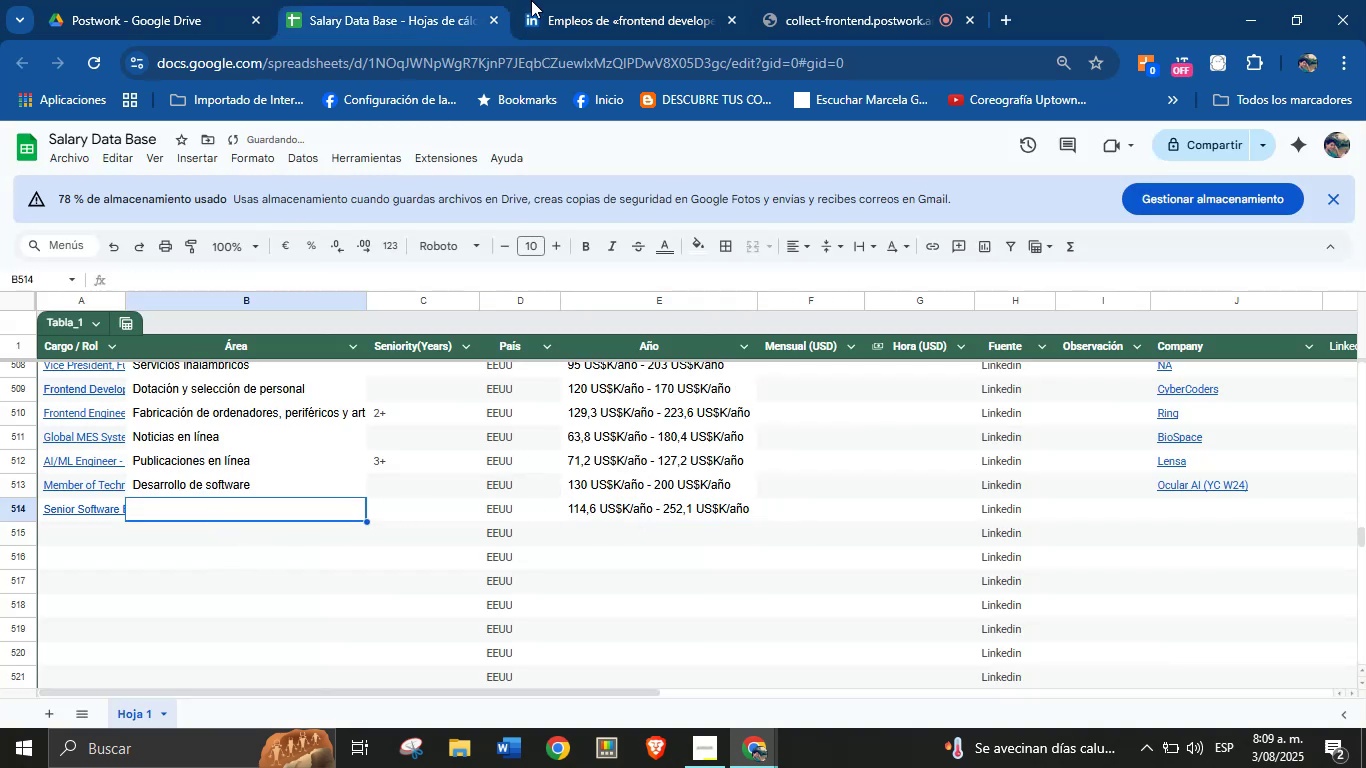 
left_click([590, 0])
 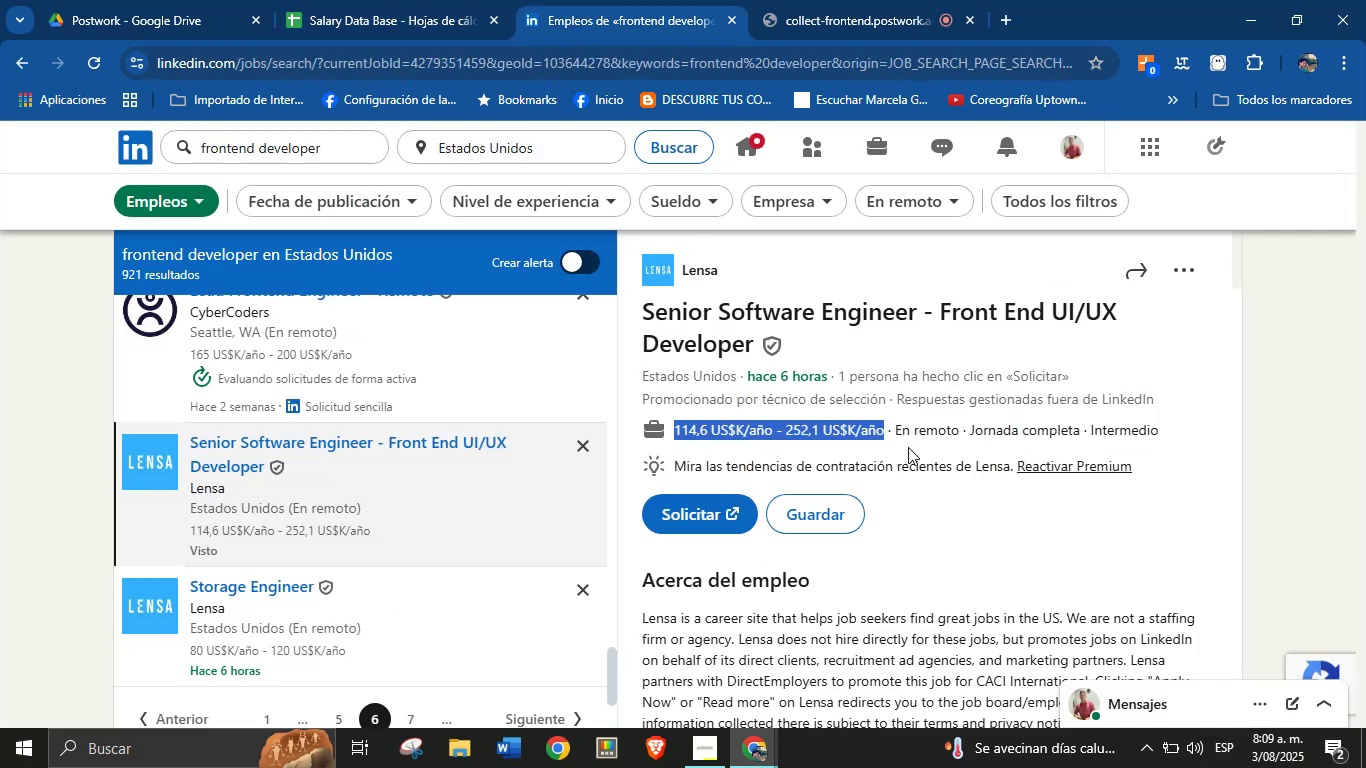 
left_click([920, 435])
 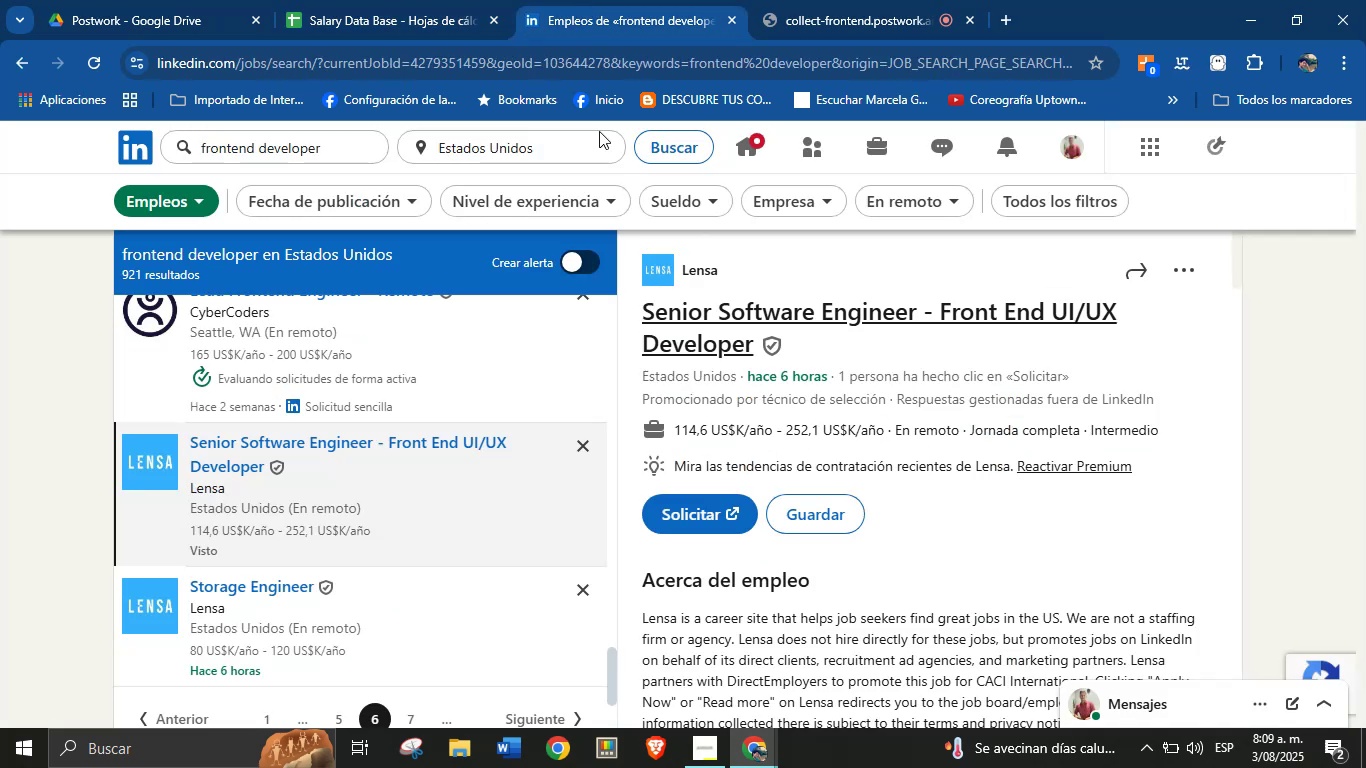 
left_click([421, 0])
 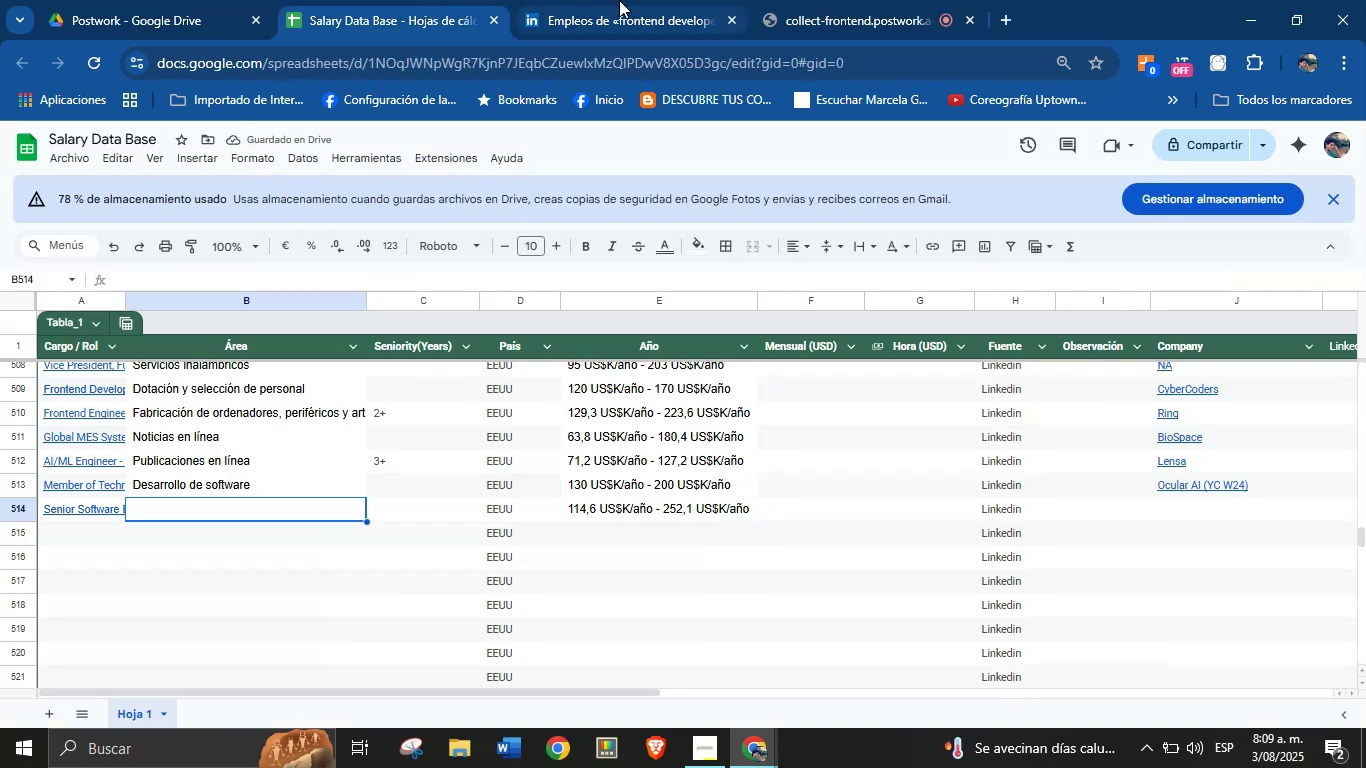 
left_click([619, 0])
 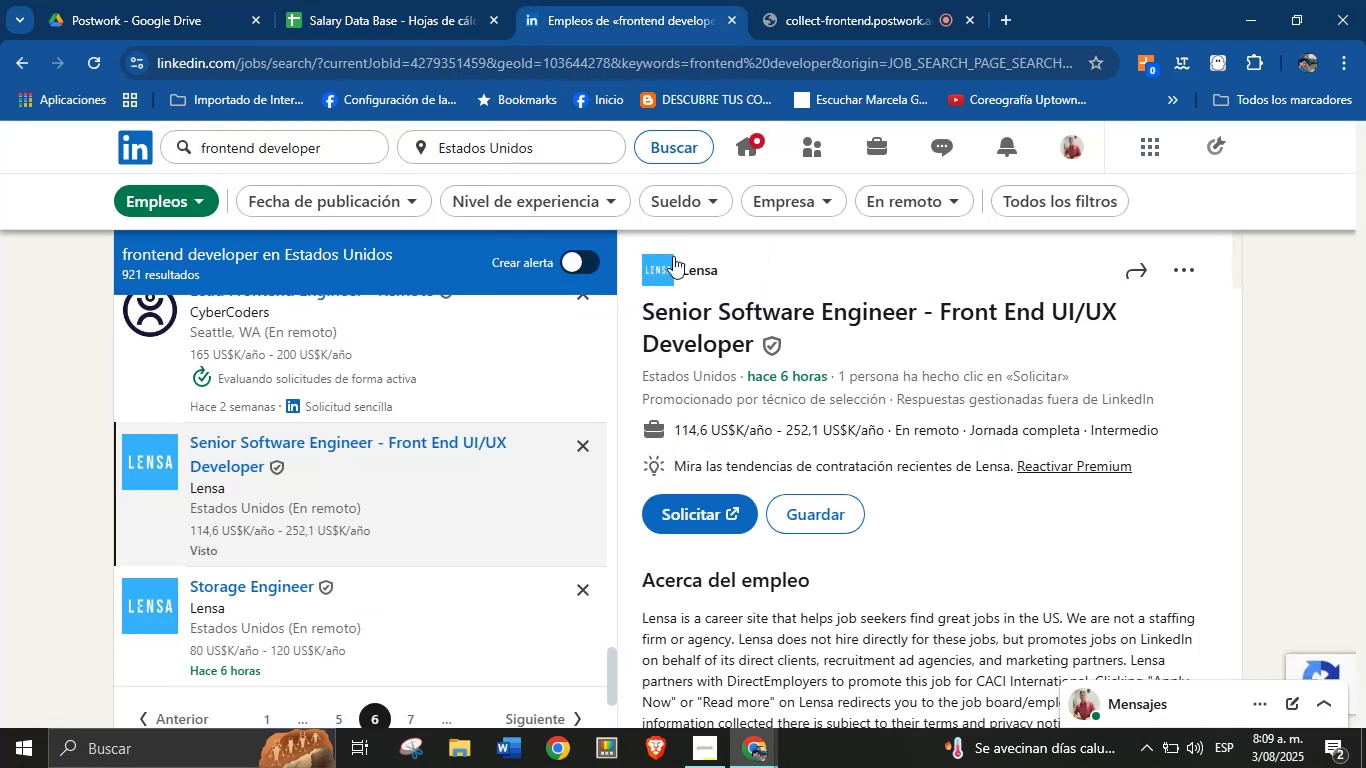 
left_click([421, 0])
 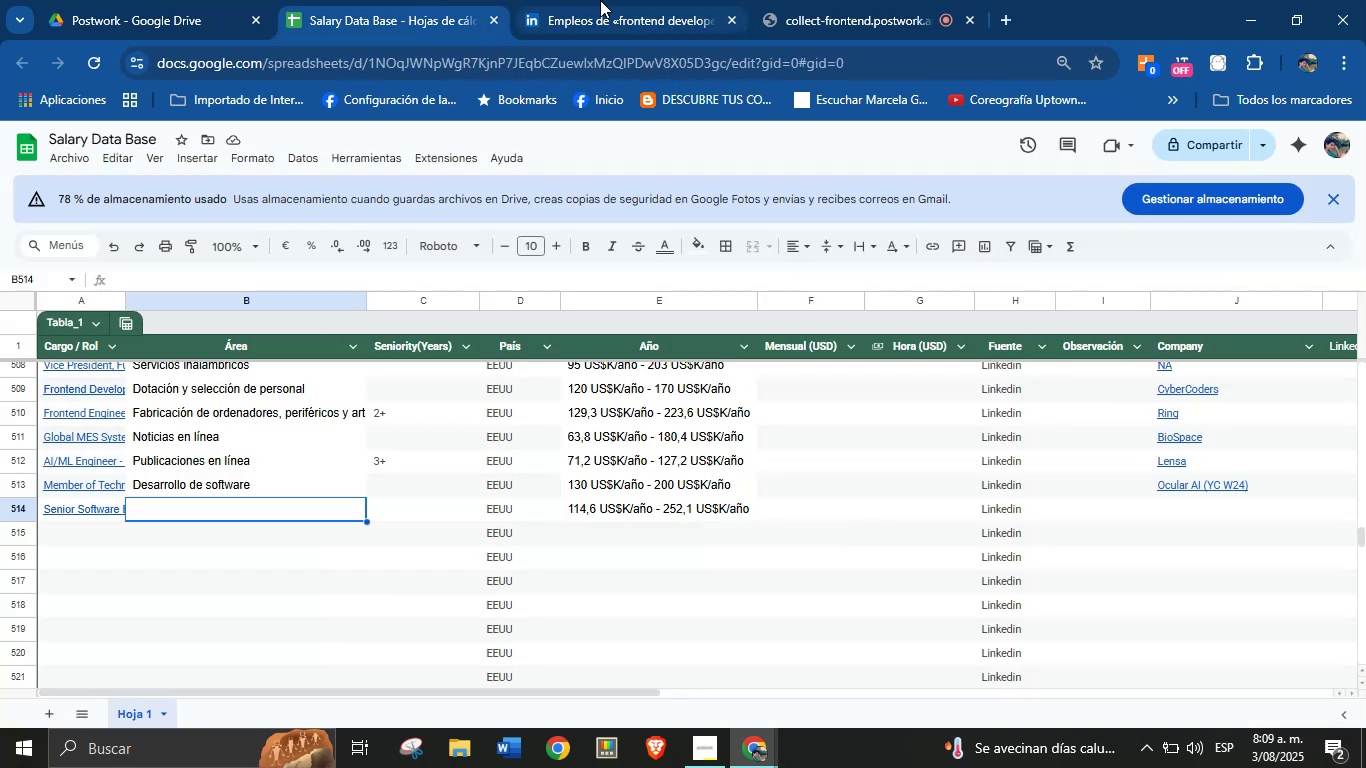 
left_click([600, 0])
 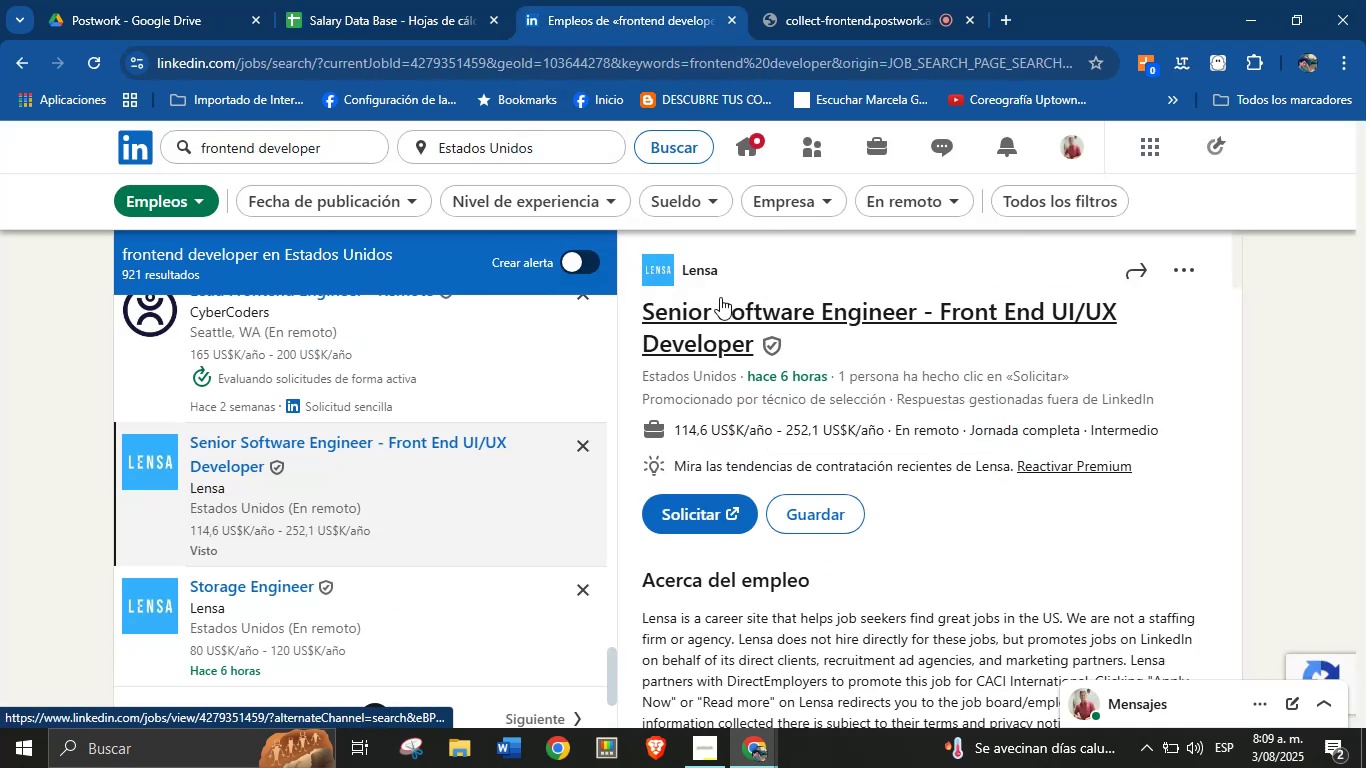 
left_click_drag(start_coordinate=[728, 271], to_coordinate=[682, 277])
 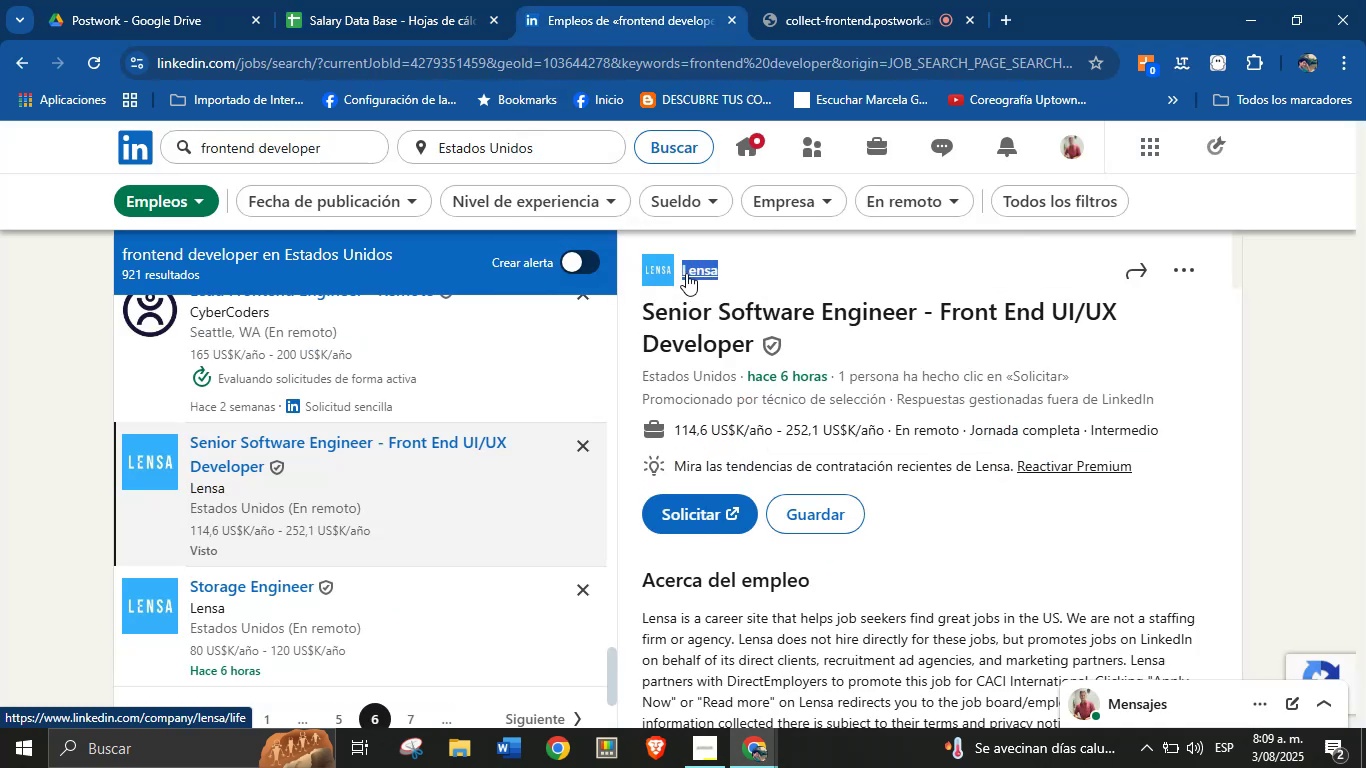 
key(Alt+Control+ControlLeft)
 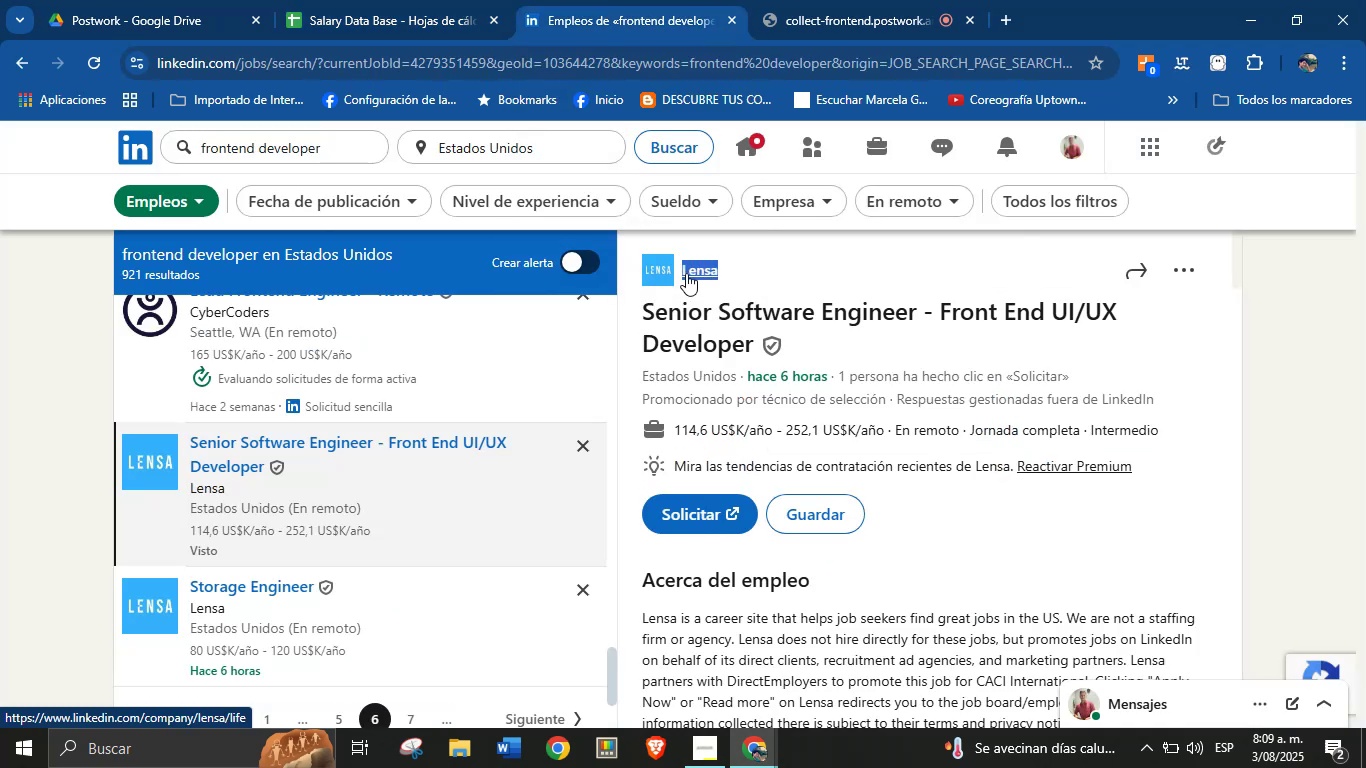 
key(Alt+AltLeft)
 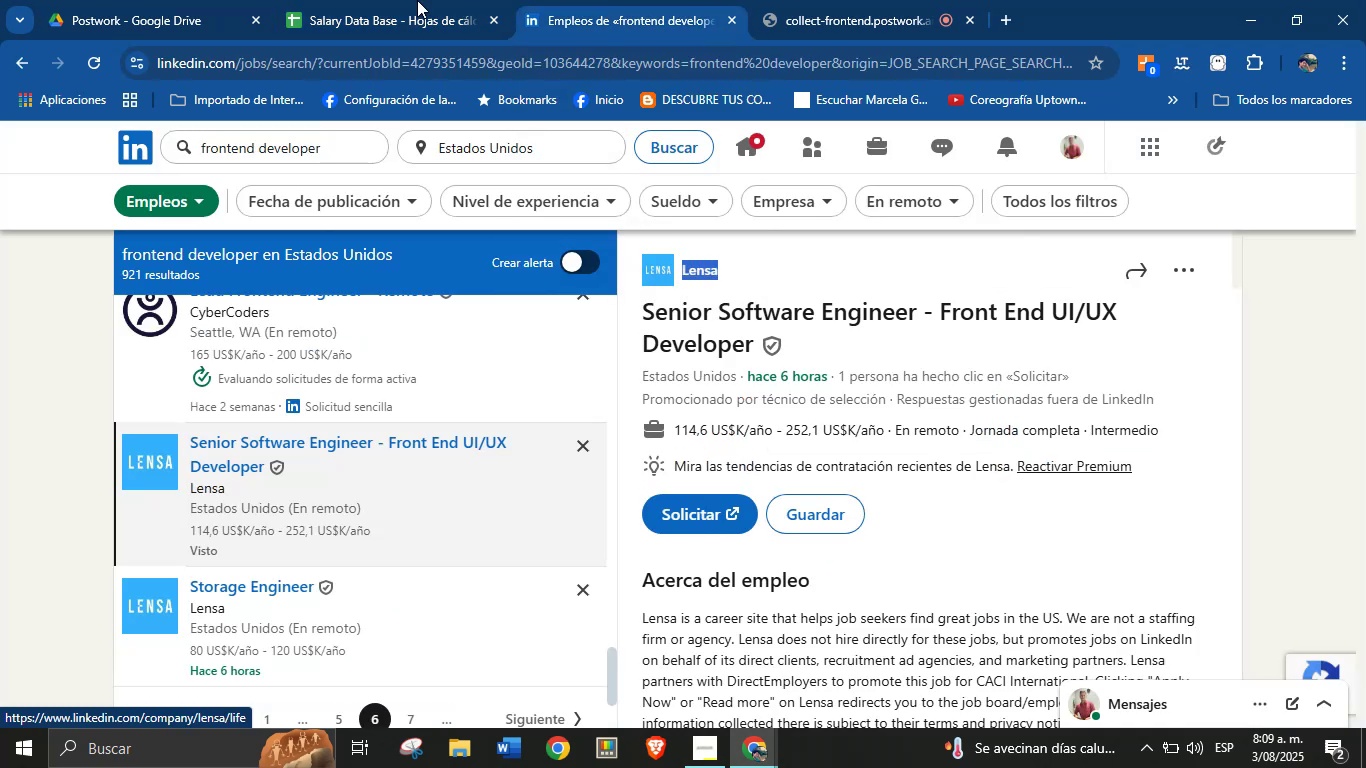 
key(Alt+Control+C)
 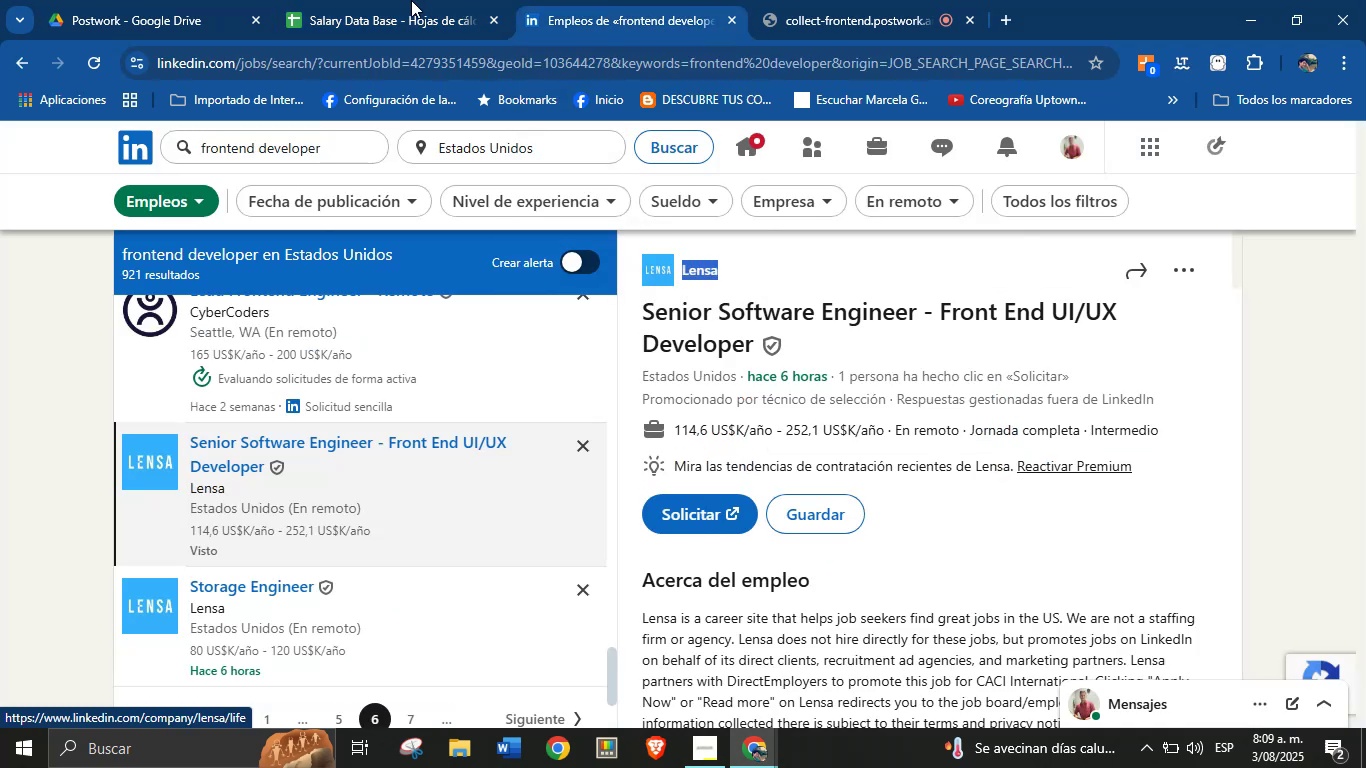 
left_click([409, 0])
 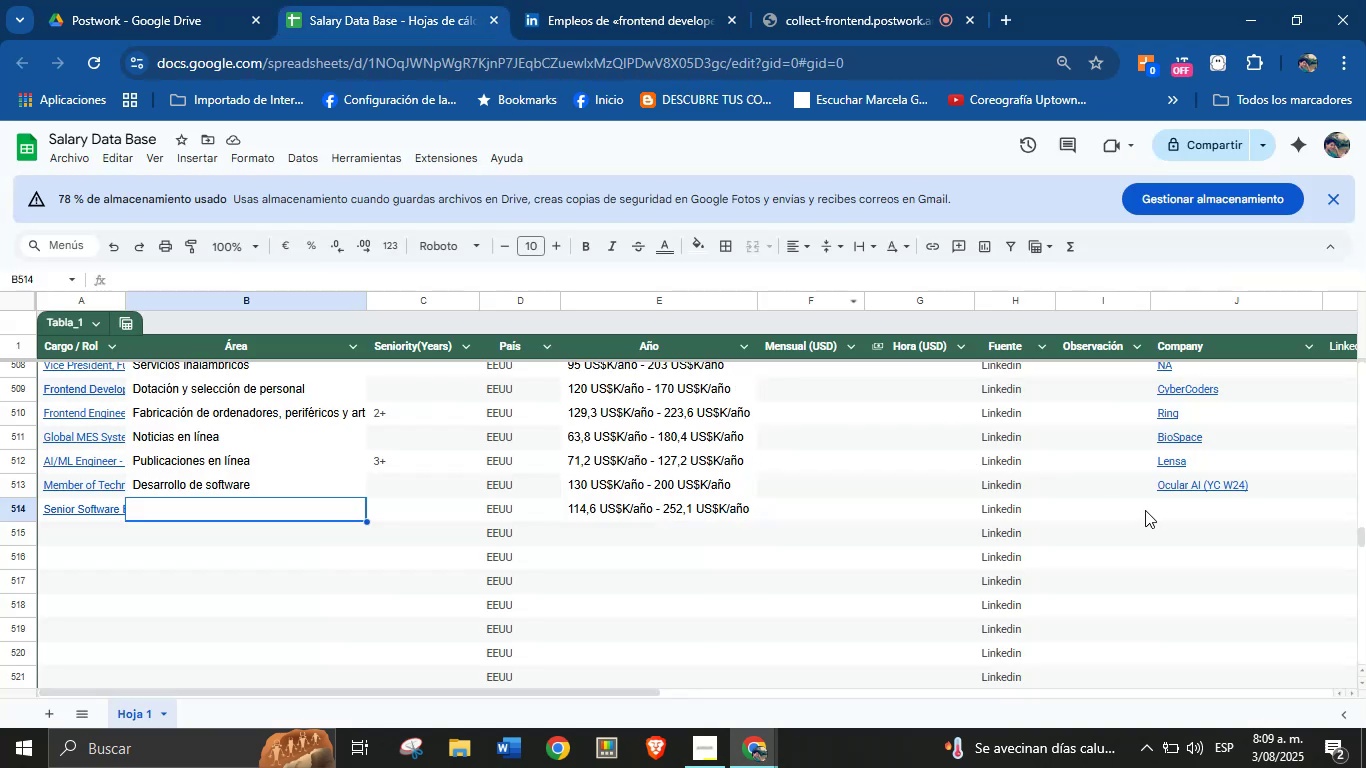 
left_click([1194, 510])
 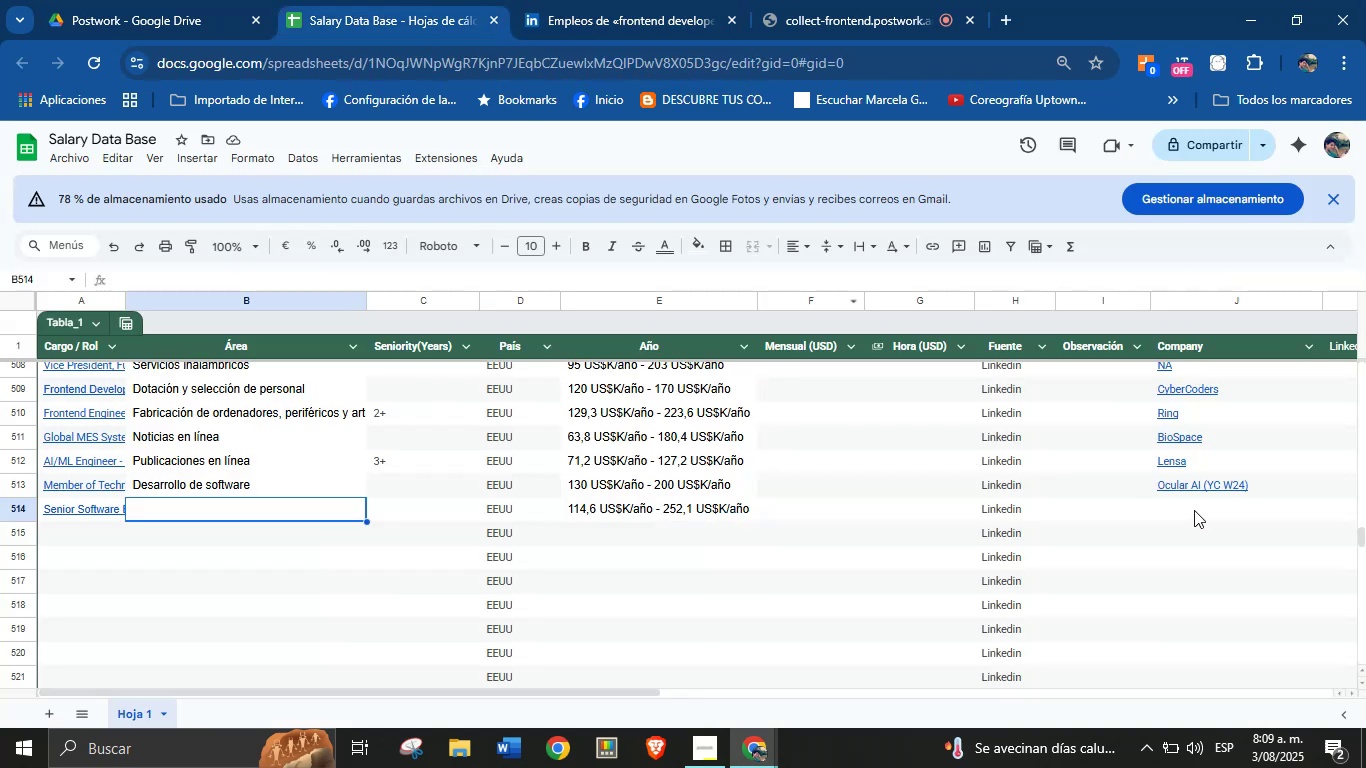 
key(Break)
 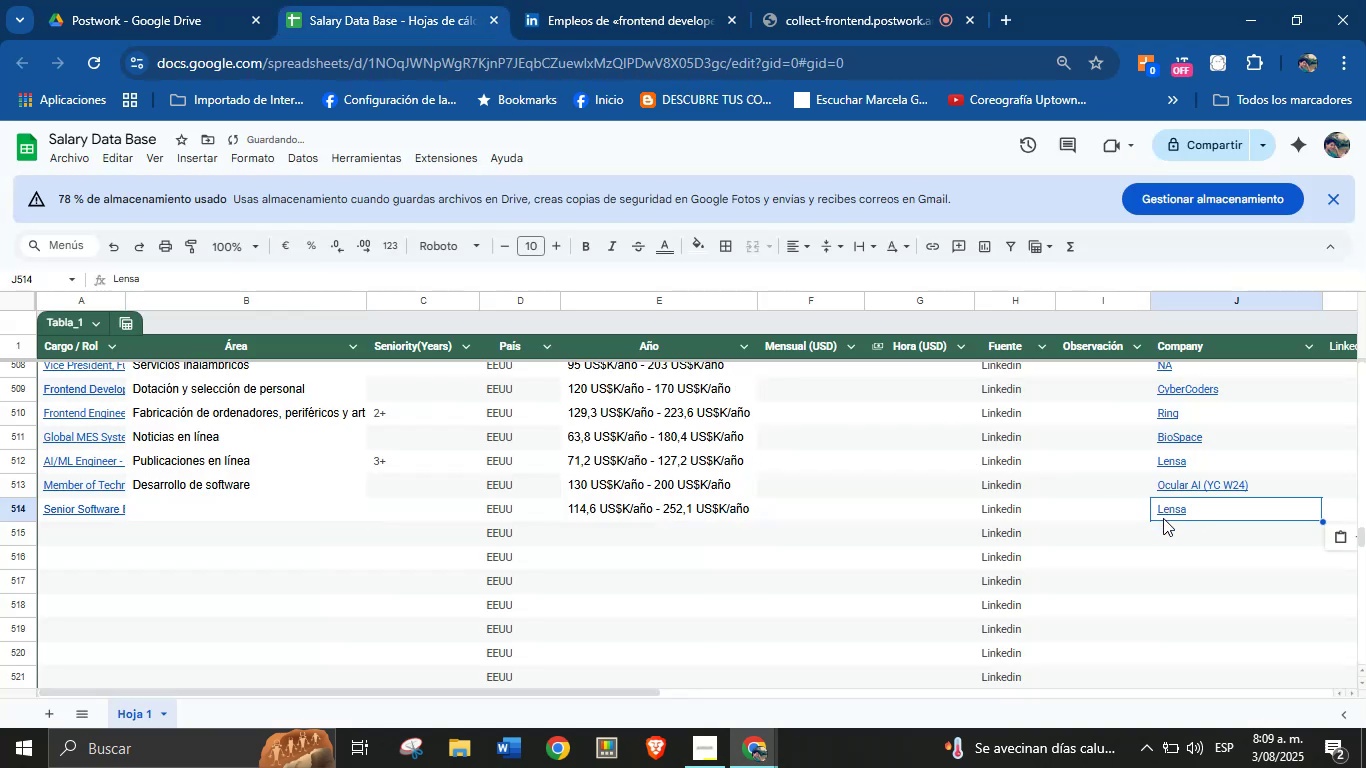 
key(Control+ControlLeft)
 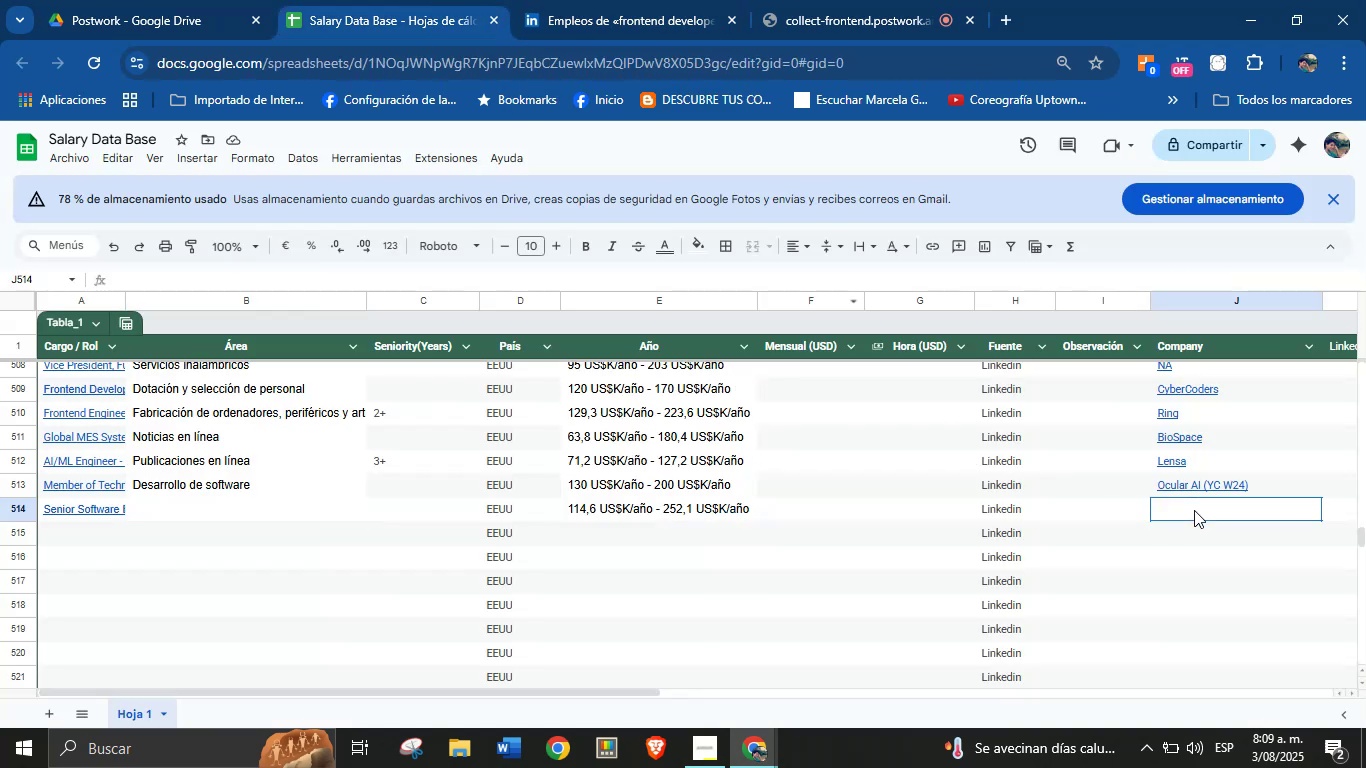 
key(Control+V)
 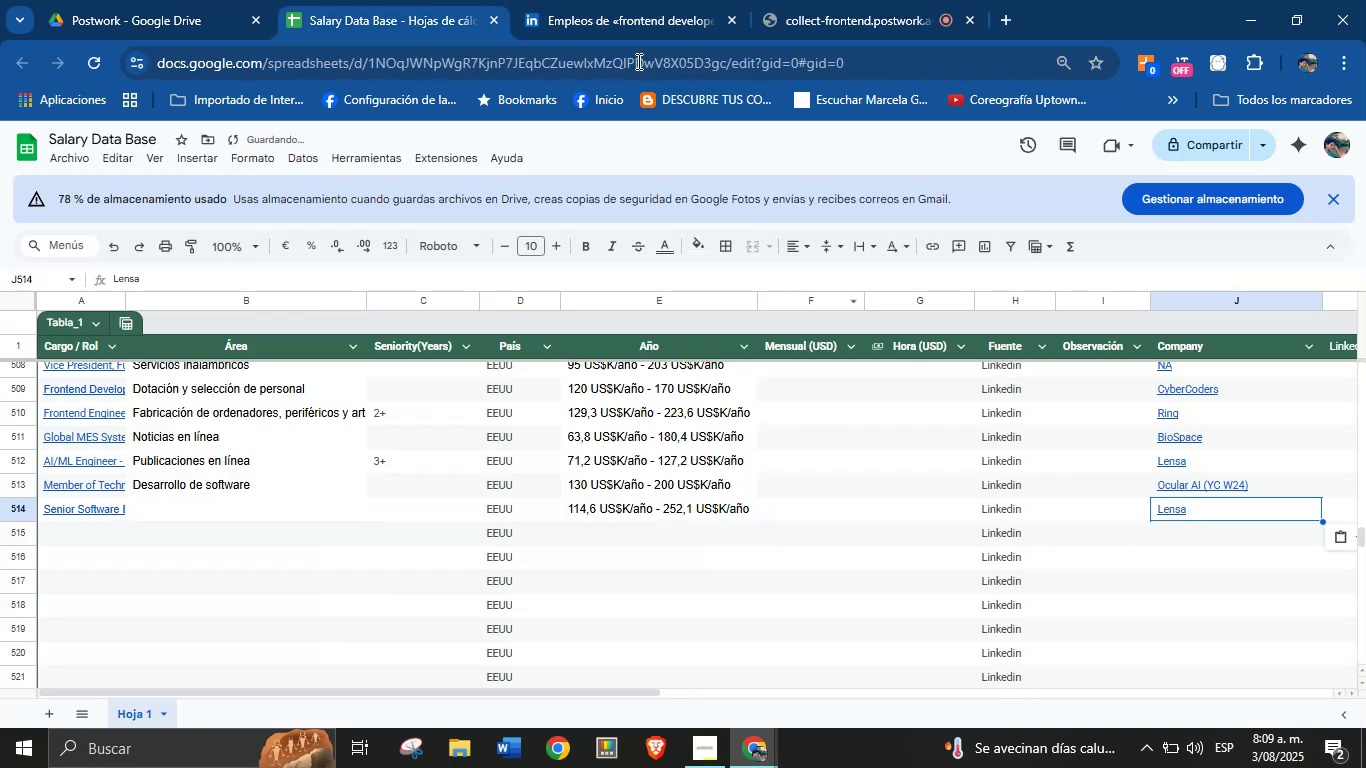 
left_click([633, 0])
 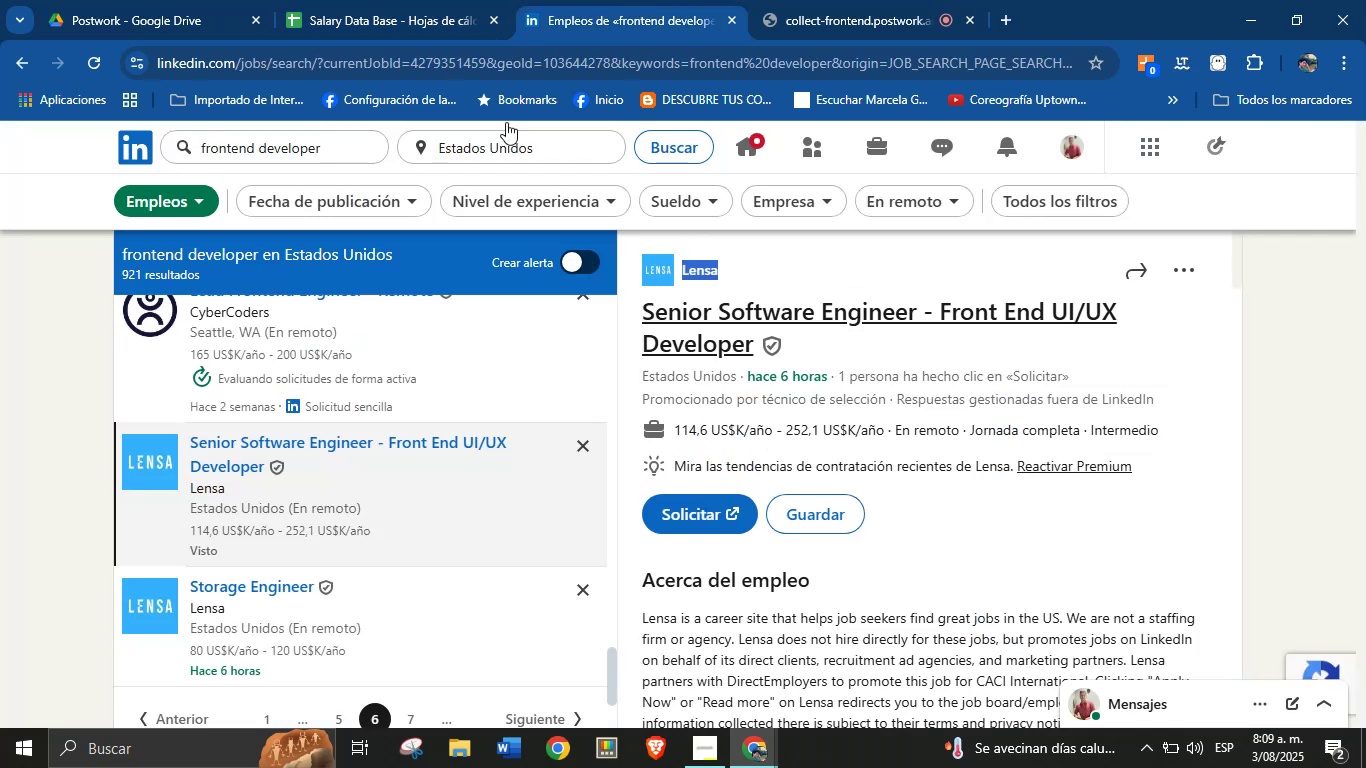 
left_click([393, 0])
 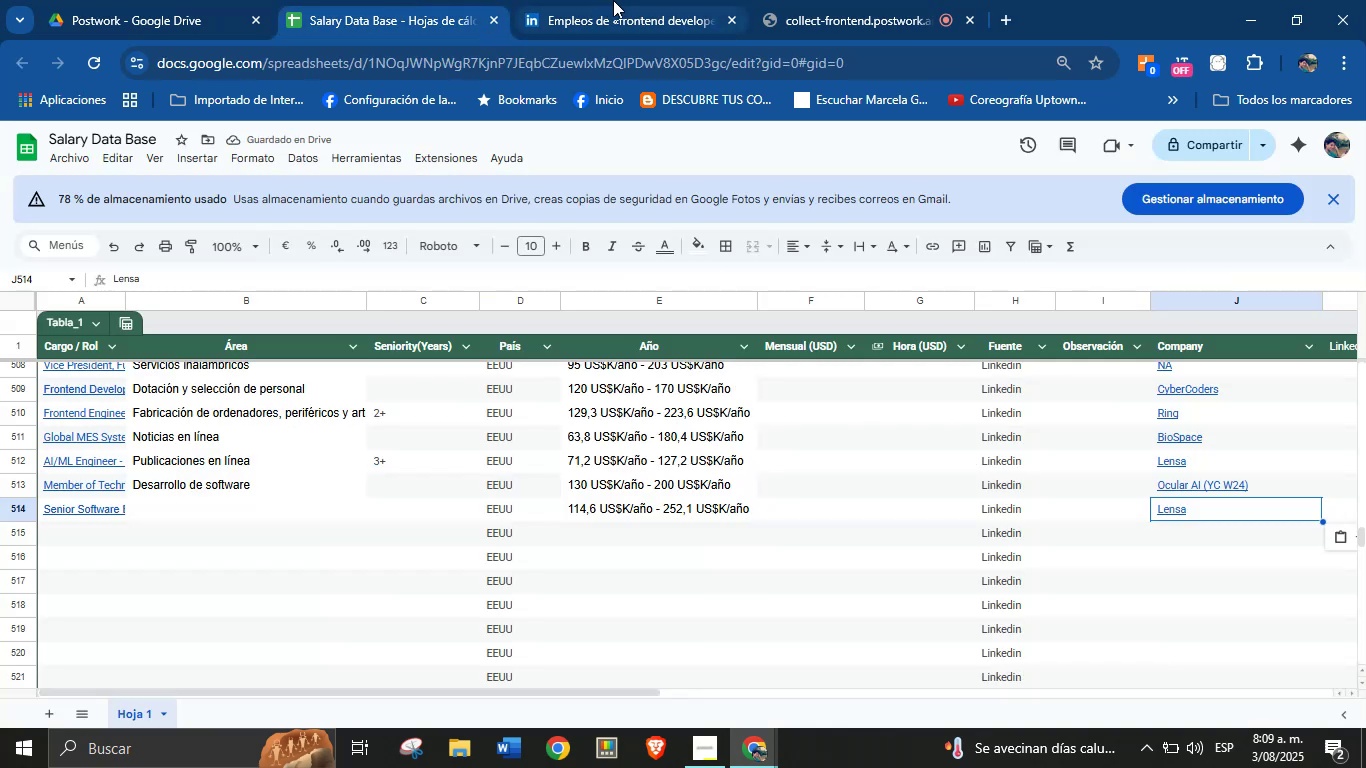 
left_click([616, 0])
 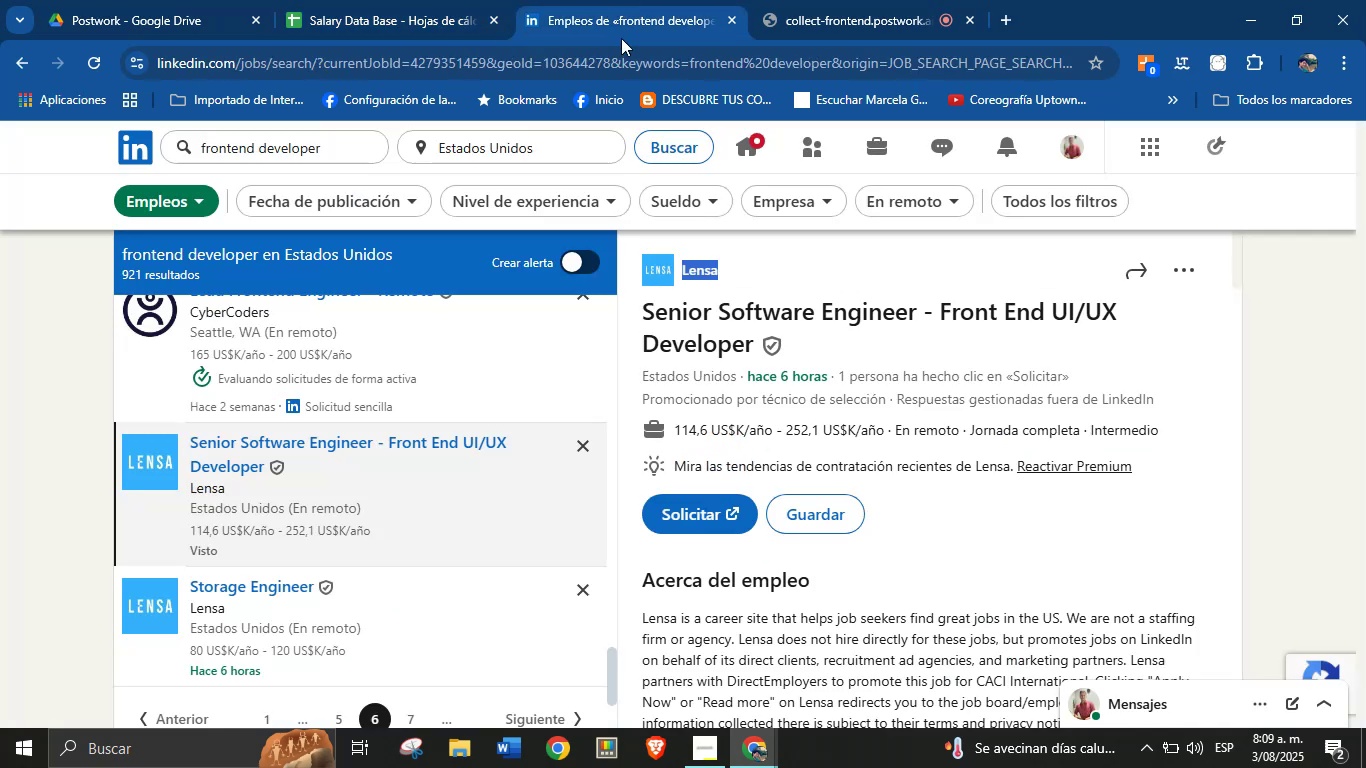 
scroll: coordinate [805, 518], scroll_direction: down, amount: 18.0
 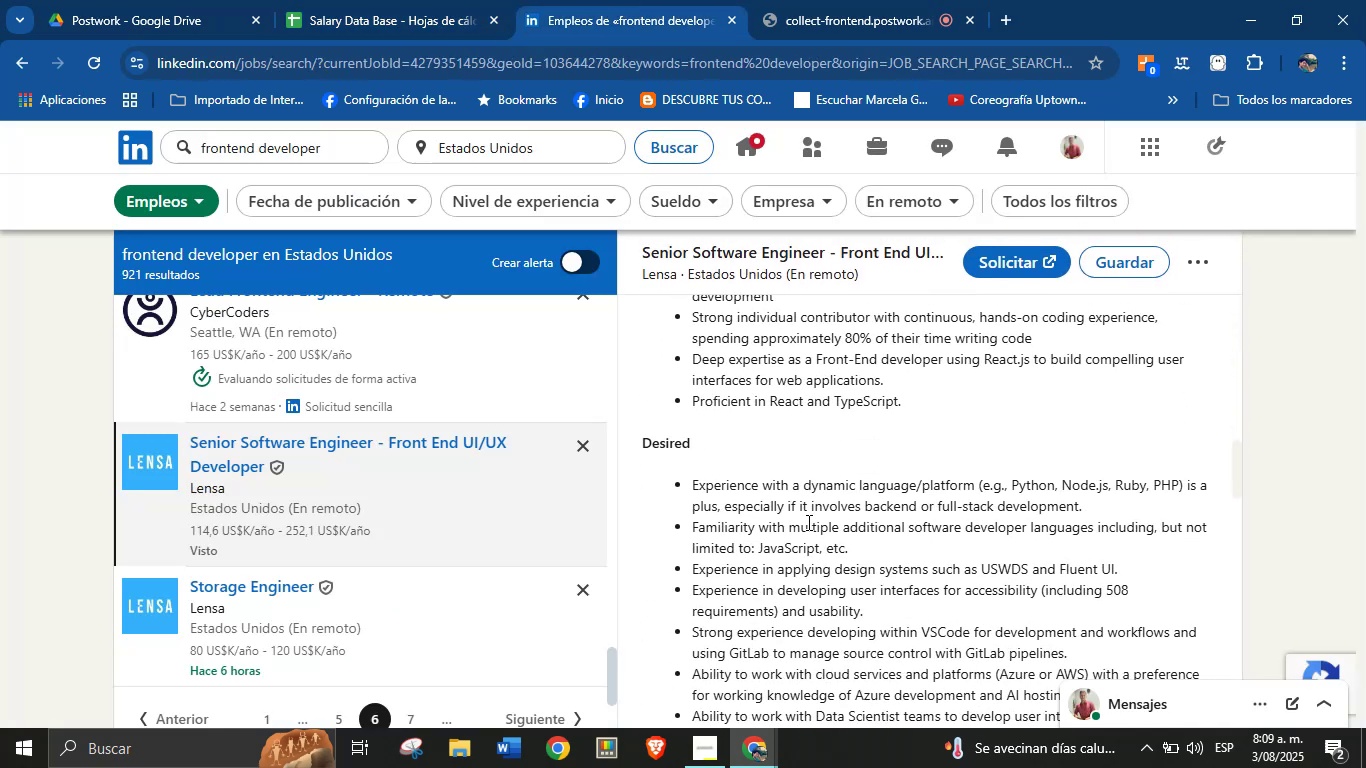 
scroll: coordinate [807, 522], scroll_direction: up, amount: 2.0
 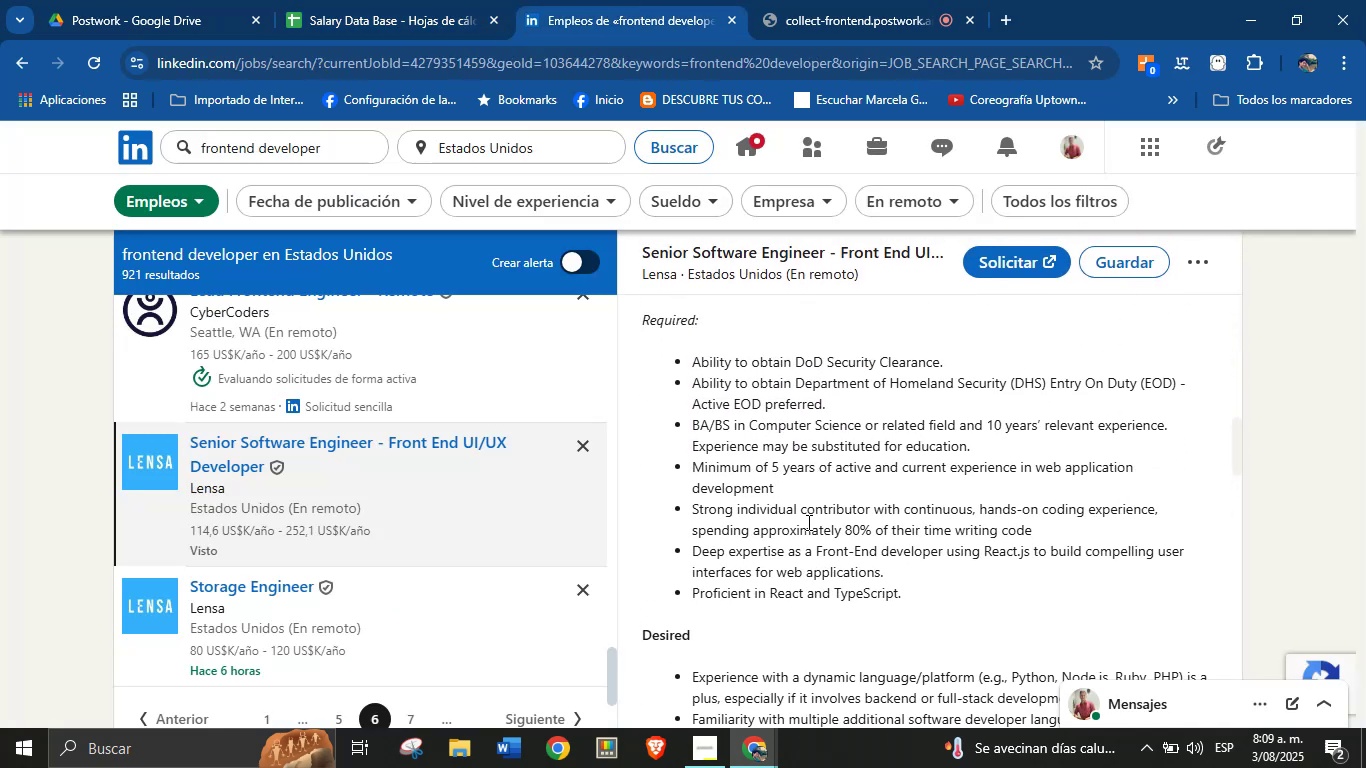 
scroll: coordinate [813, 520], scroll_direction: down, amount: 8.0
 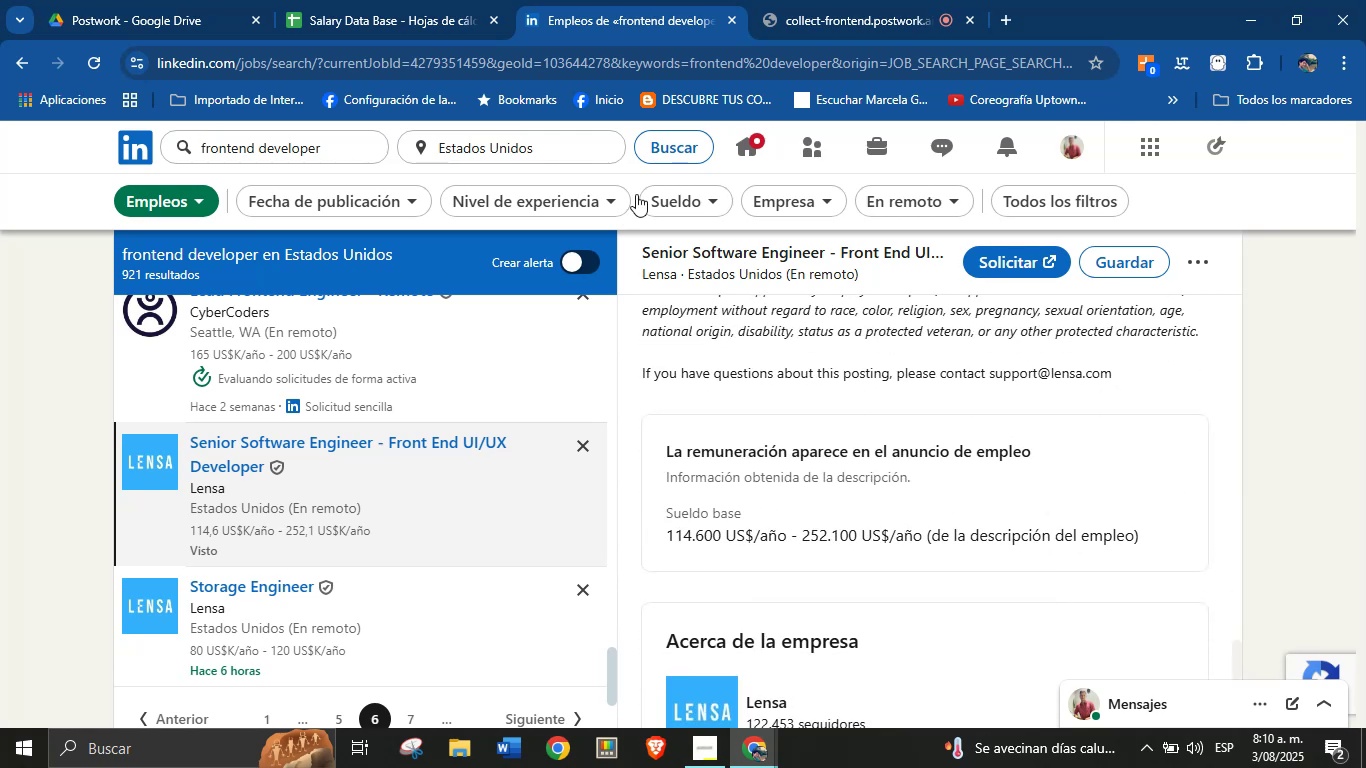 
left_click([433, 0])
 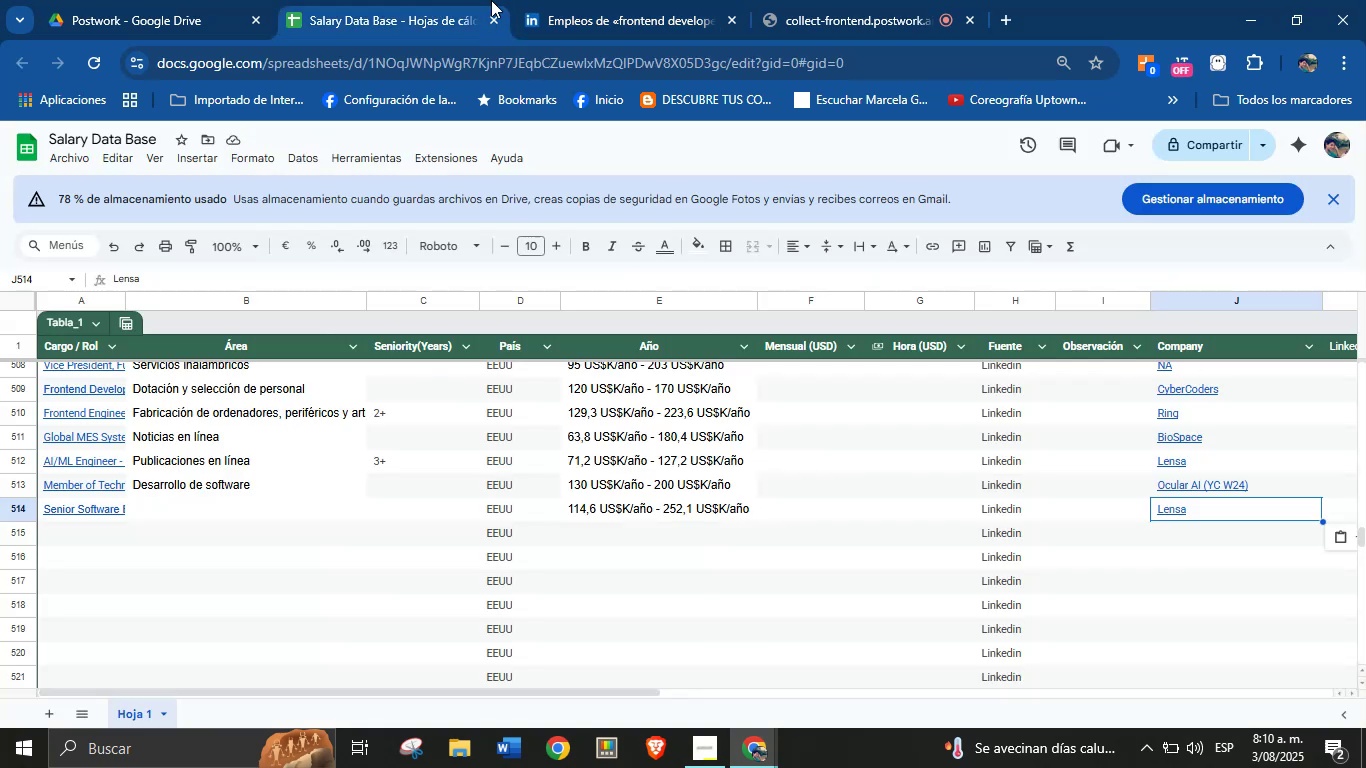 
left_click([599, 0])
 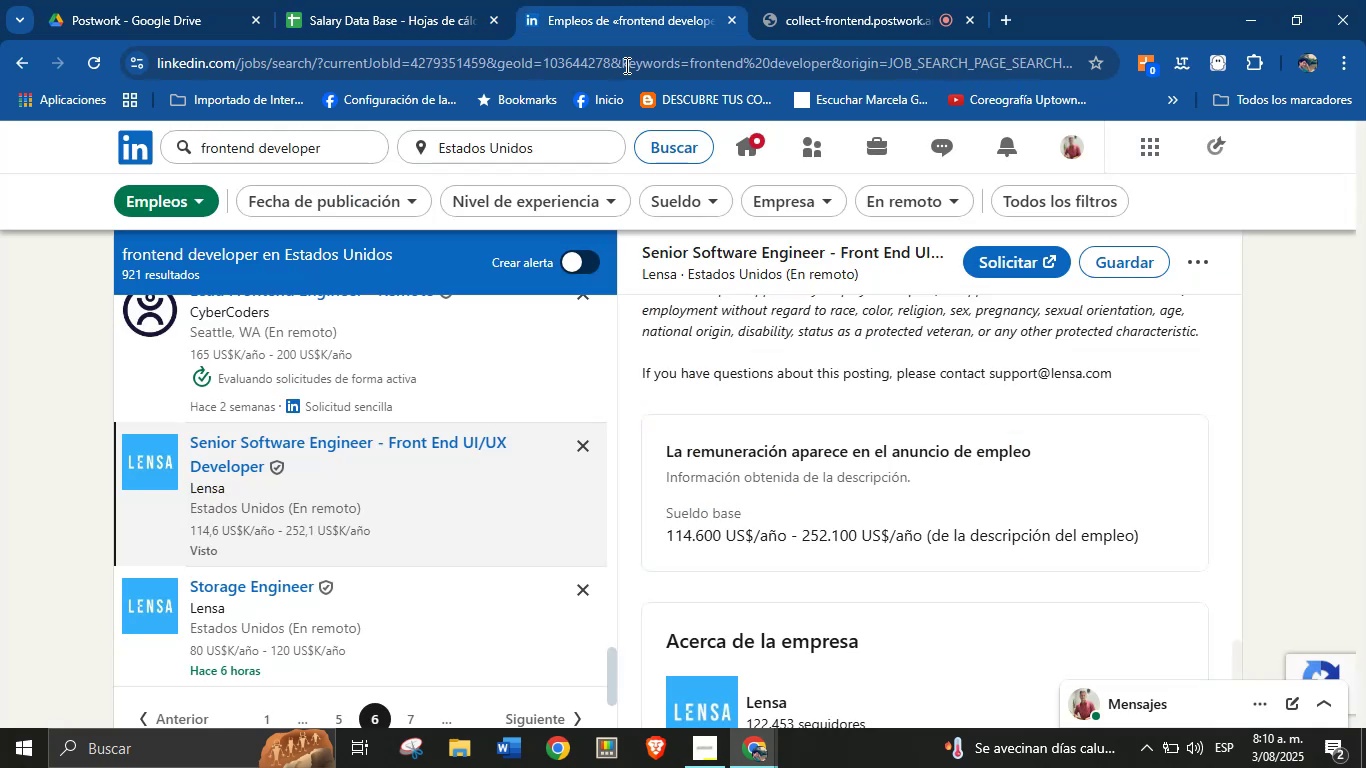 
scroll: coordinate [849, 475], scroll_direction: down, amount: 3.0
 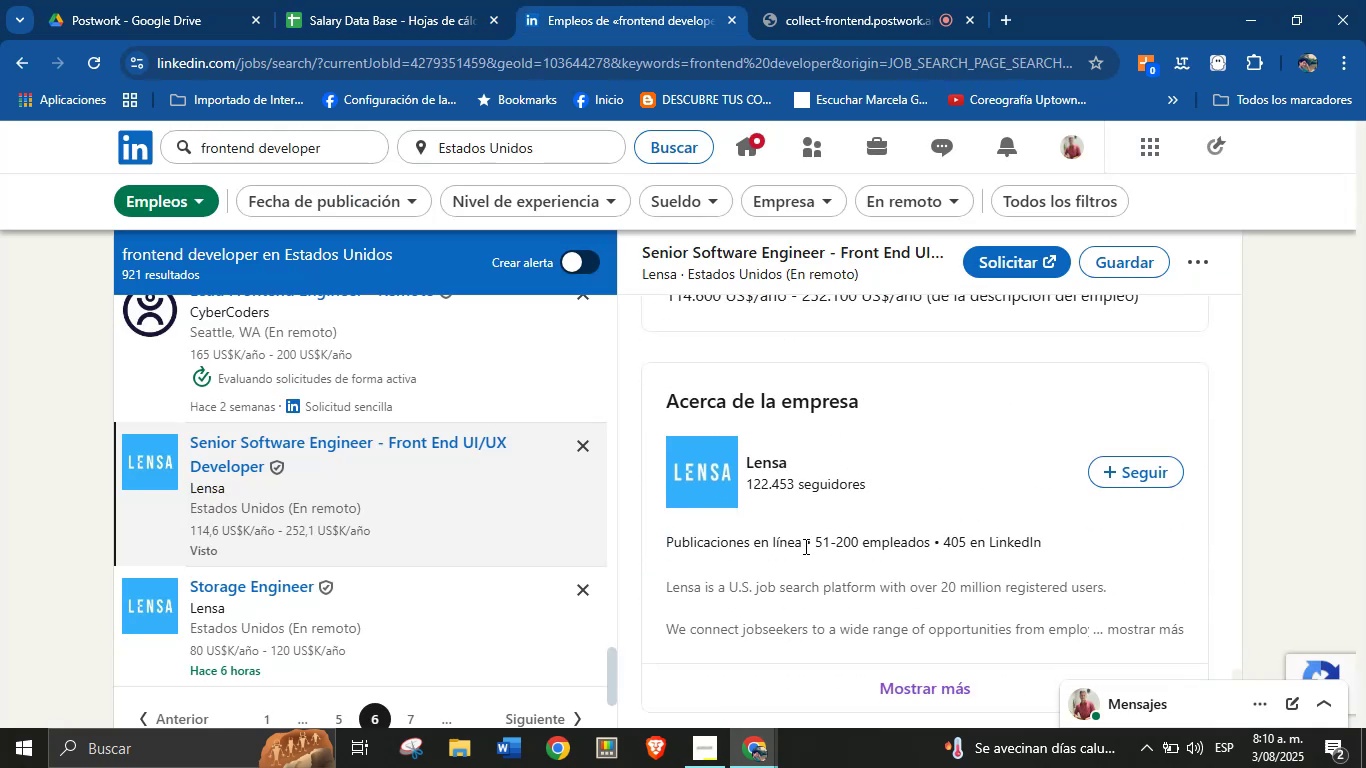 
left_click_drag(start_coordinate=[802, 545], to_coordinate=[668, 542])
 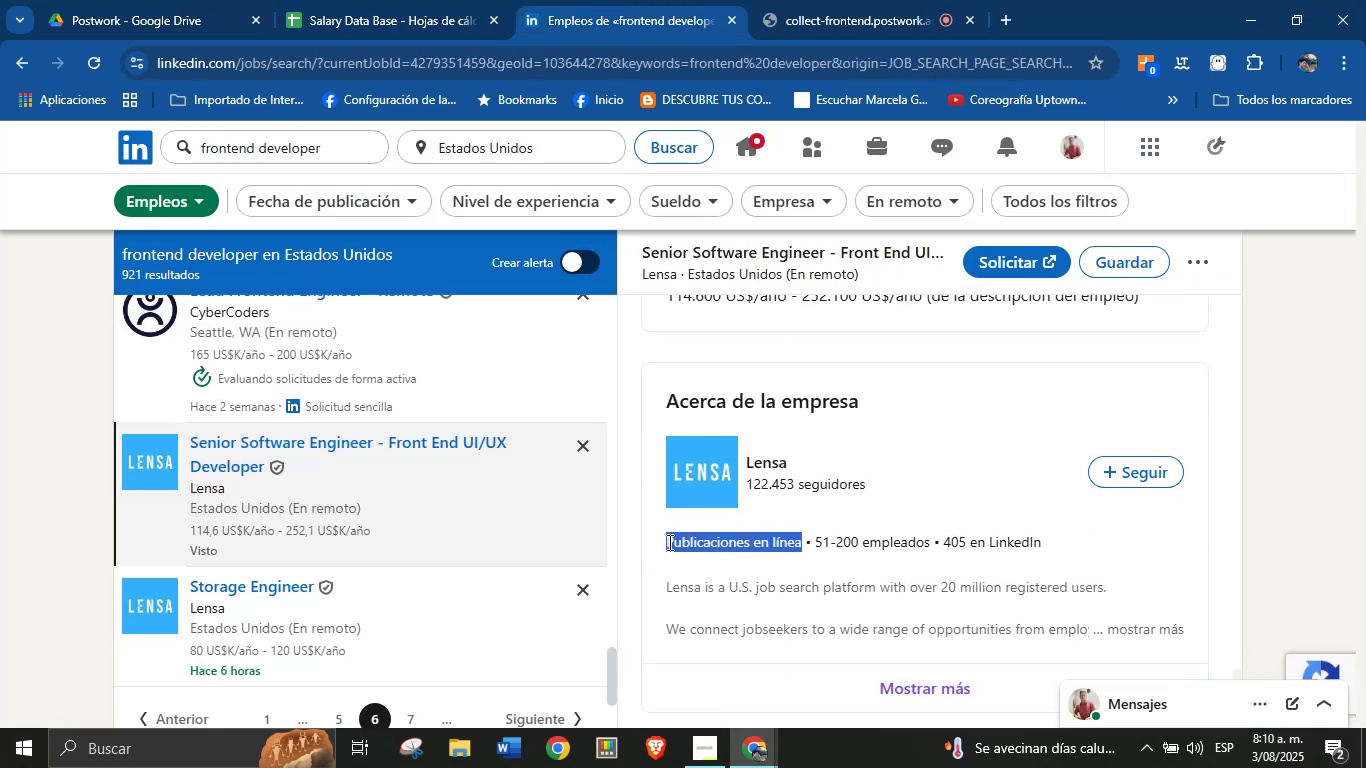 
key(Alt+Control+ControlLeft)
 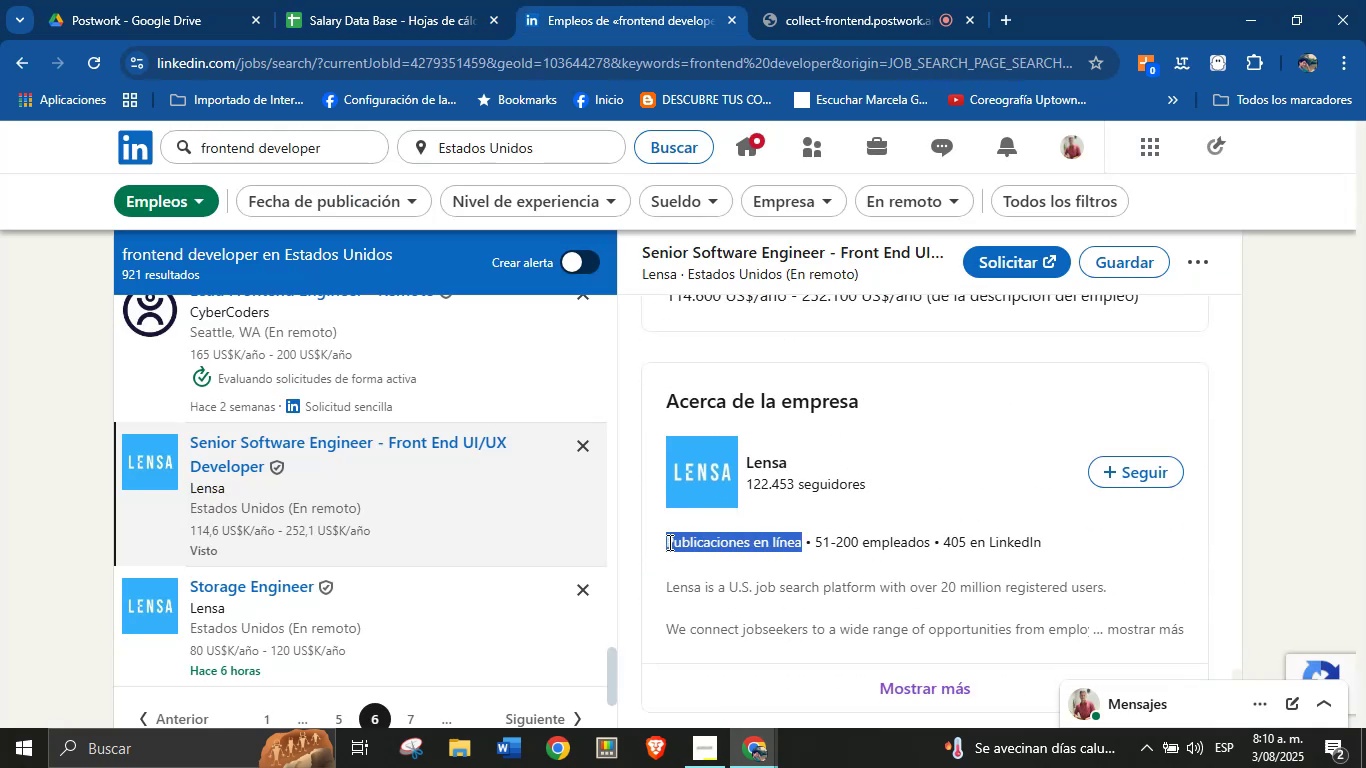 
key(Alt+AltLeft)
 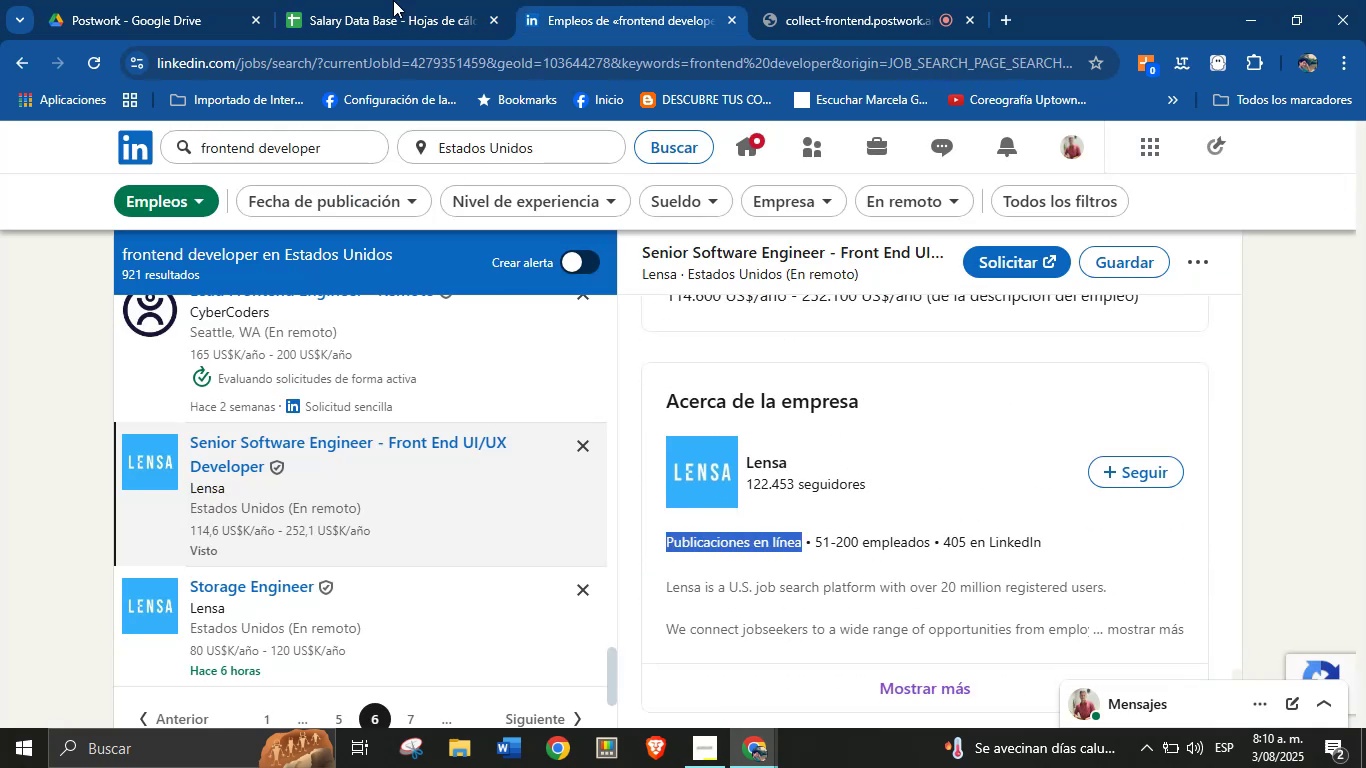 
key(Alt+Control+C)
 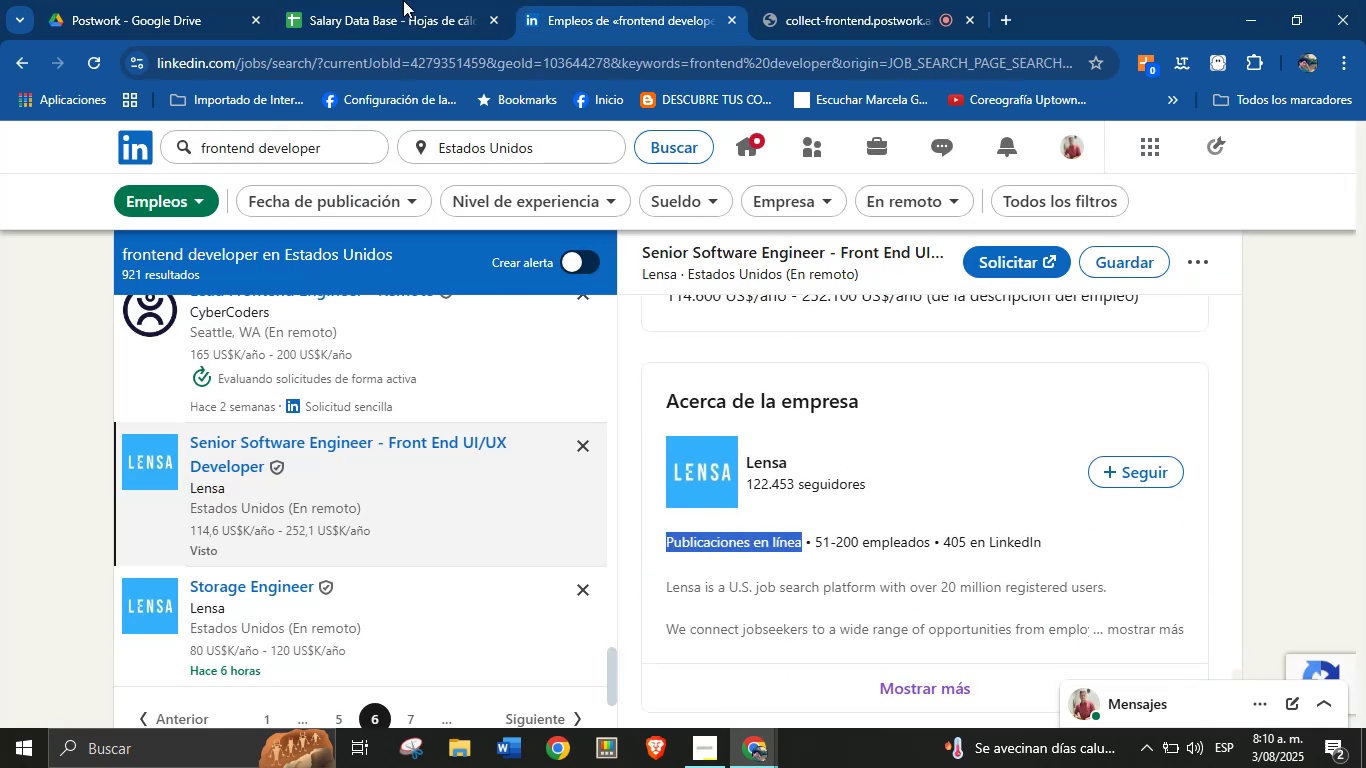 
left_click([421, 0])
 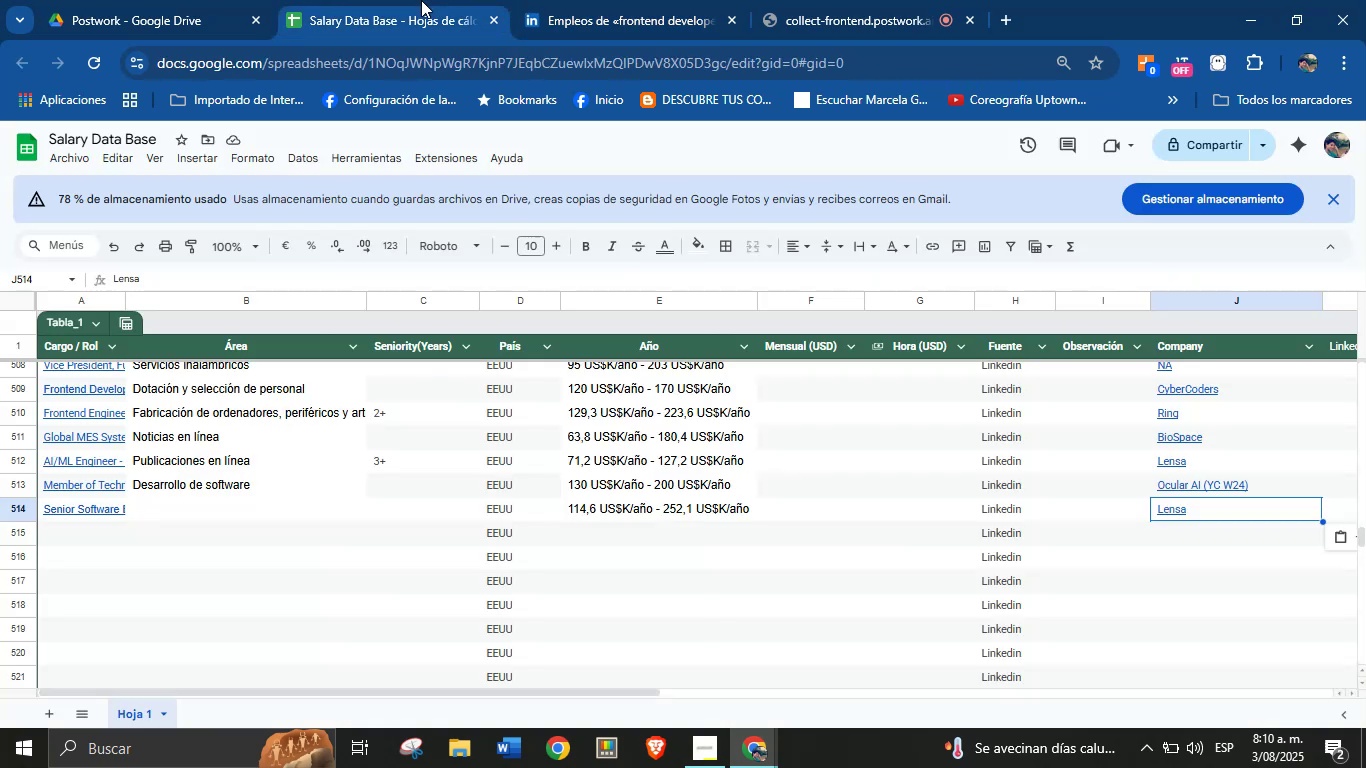 
key(Break)
 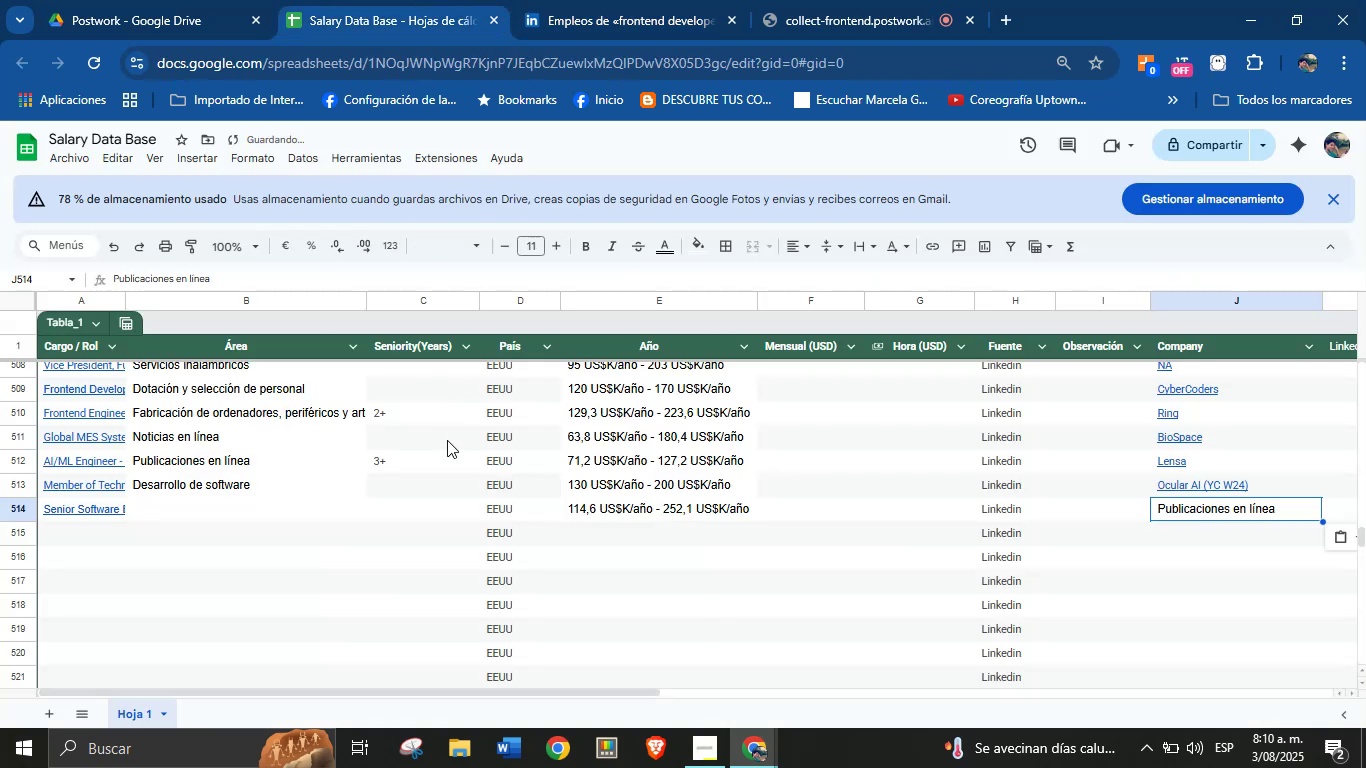 
key(Control+ControlLeft)
 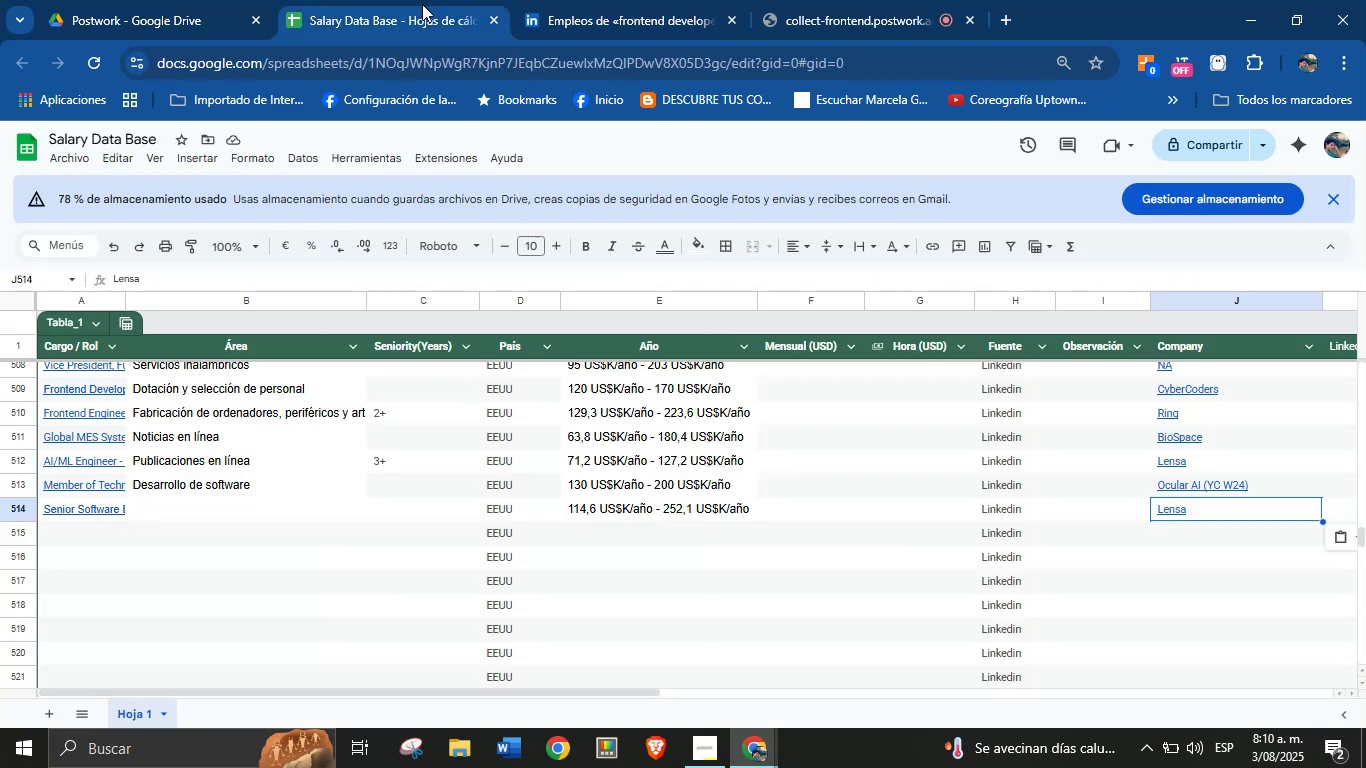 
key(Control+V)
 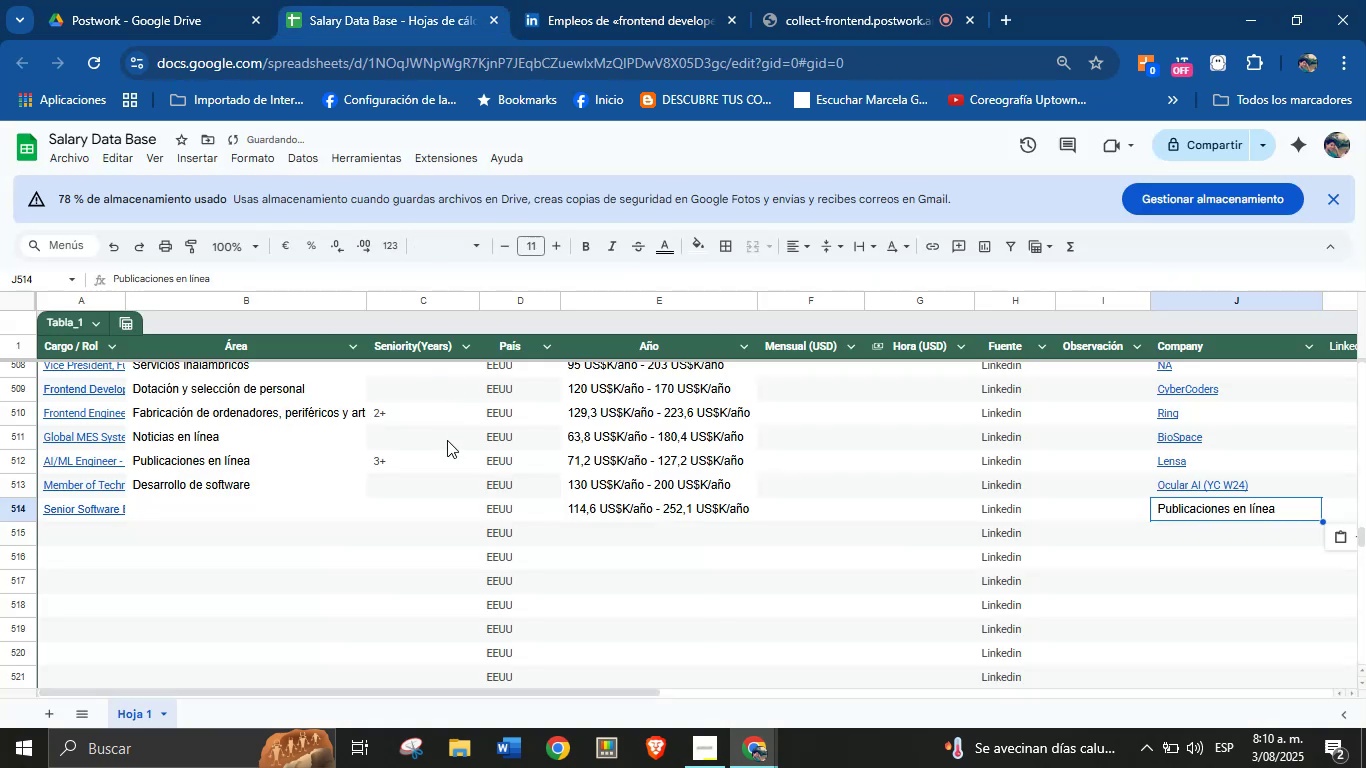 
key(Shift+ShiftLeft)
 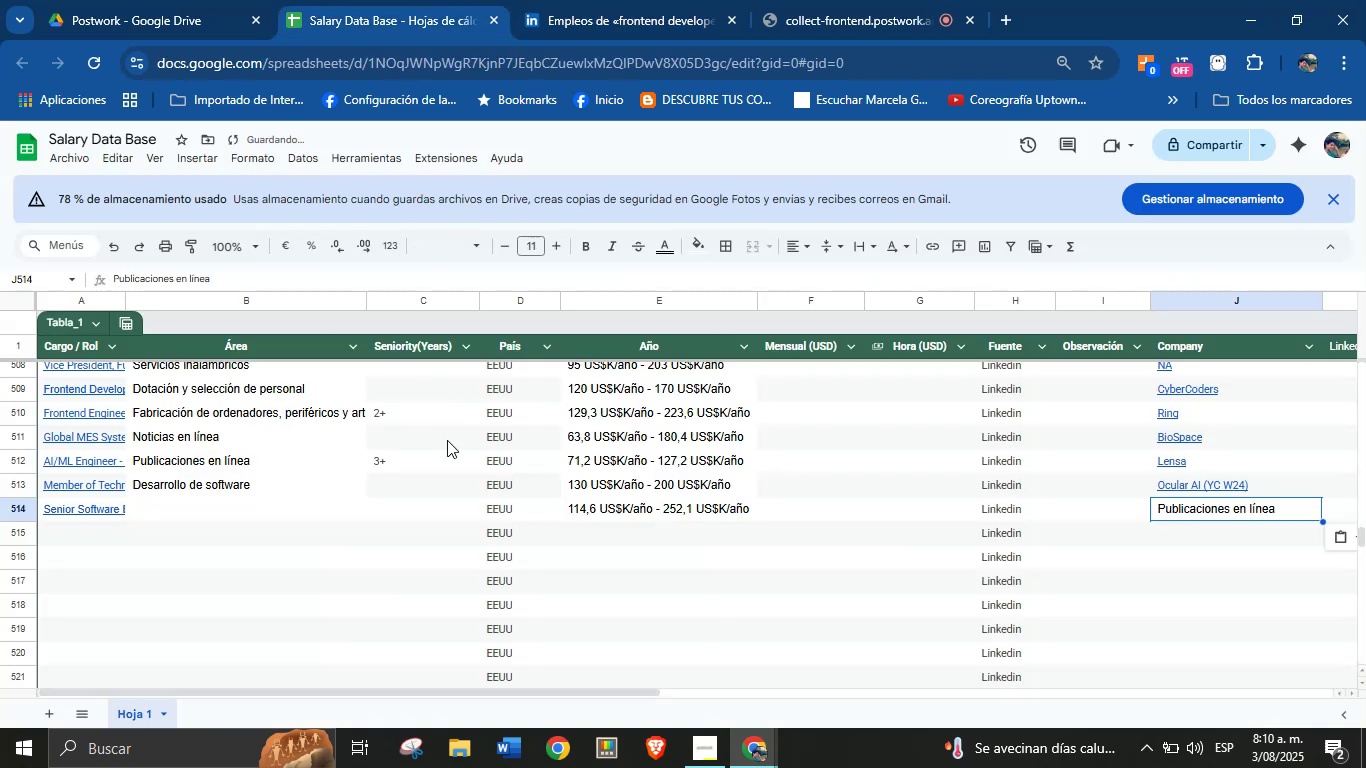 
key(Control+Shift+ControlLeft)
 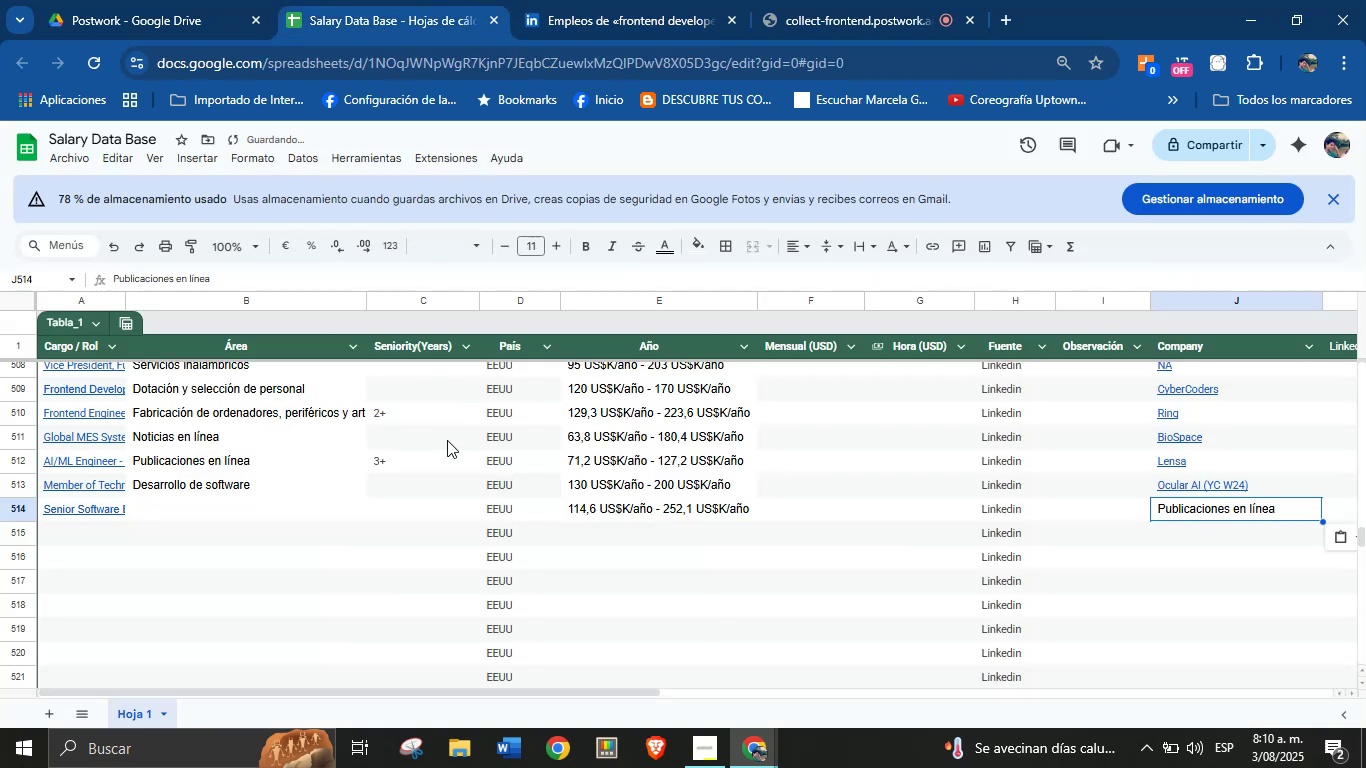 
key(Control+Shift+Z)
 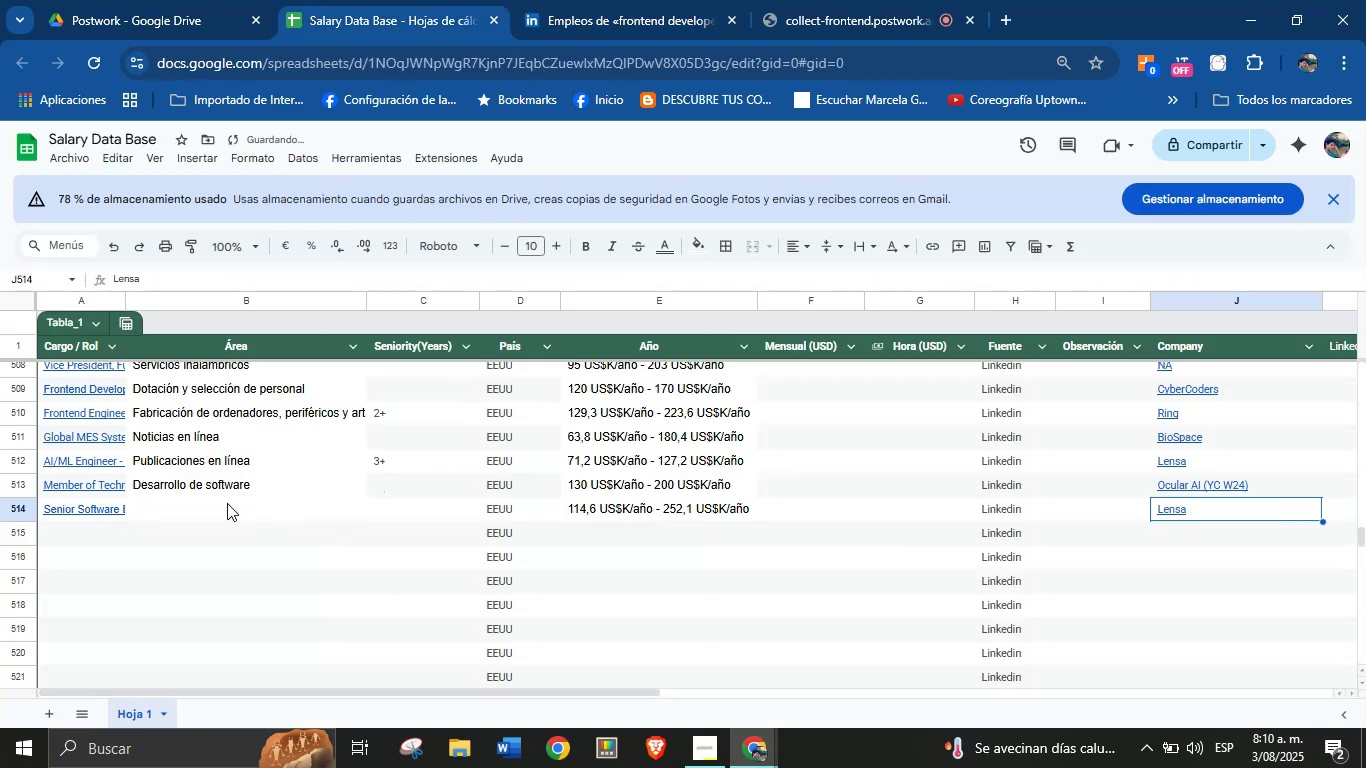 
left_click([220, 505])
 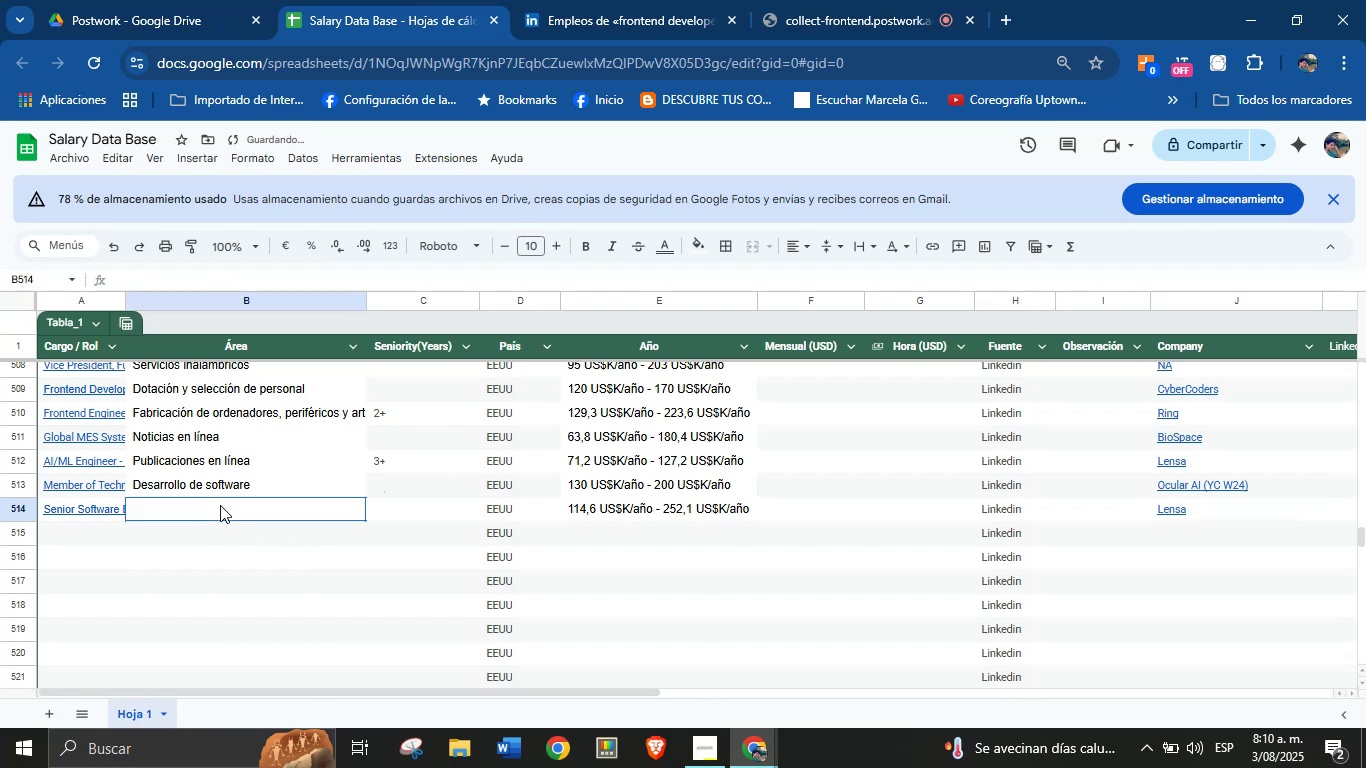 
key(Control+ControlLeft)
 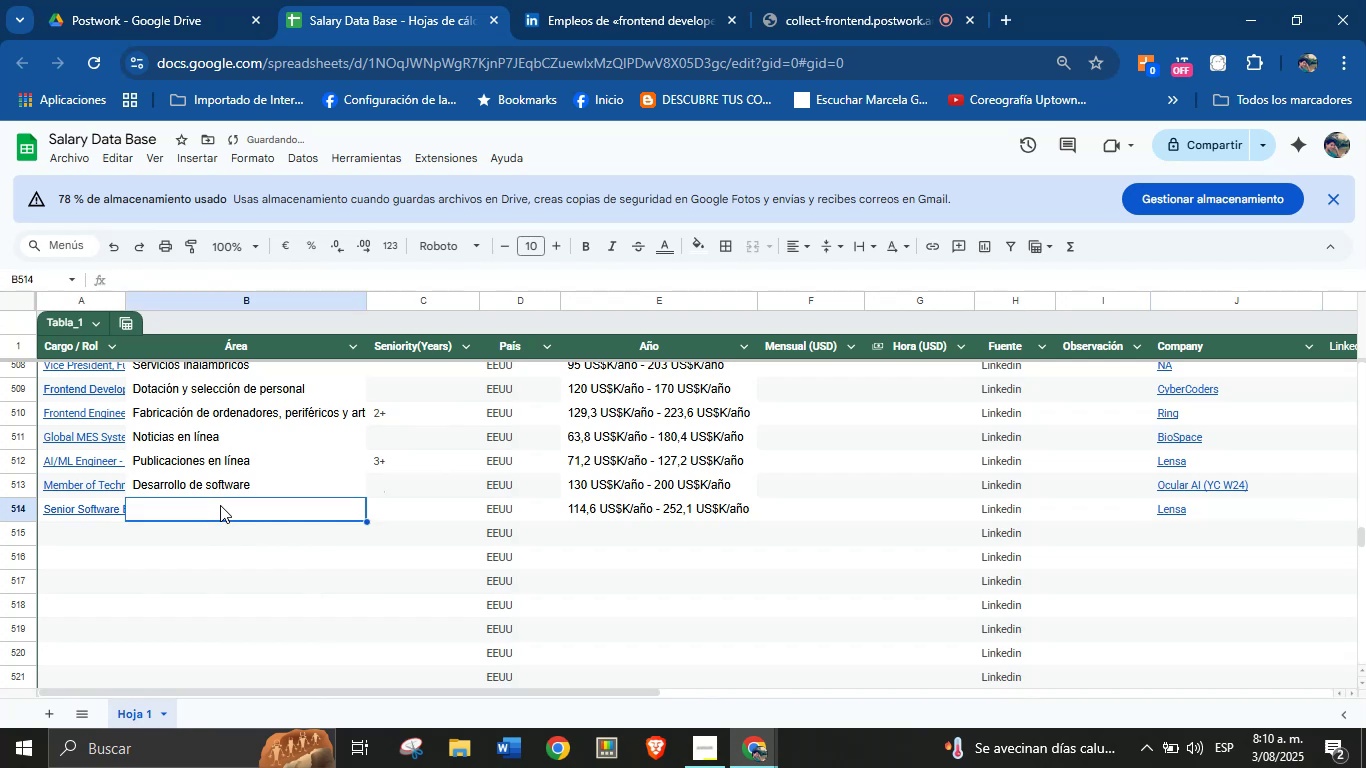 
key(Break)
 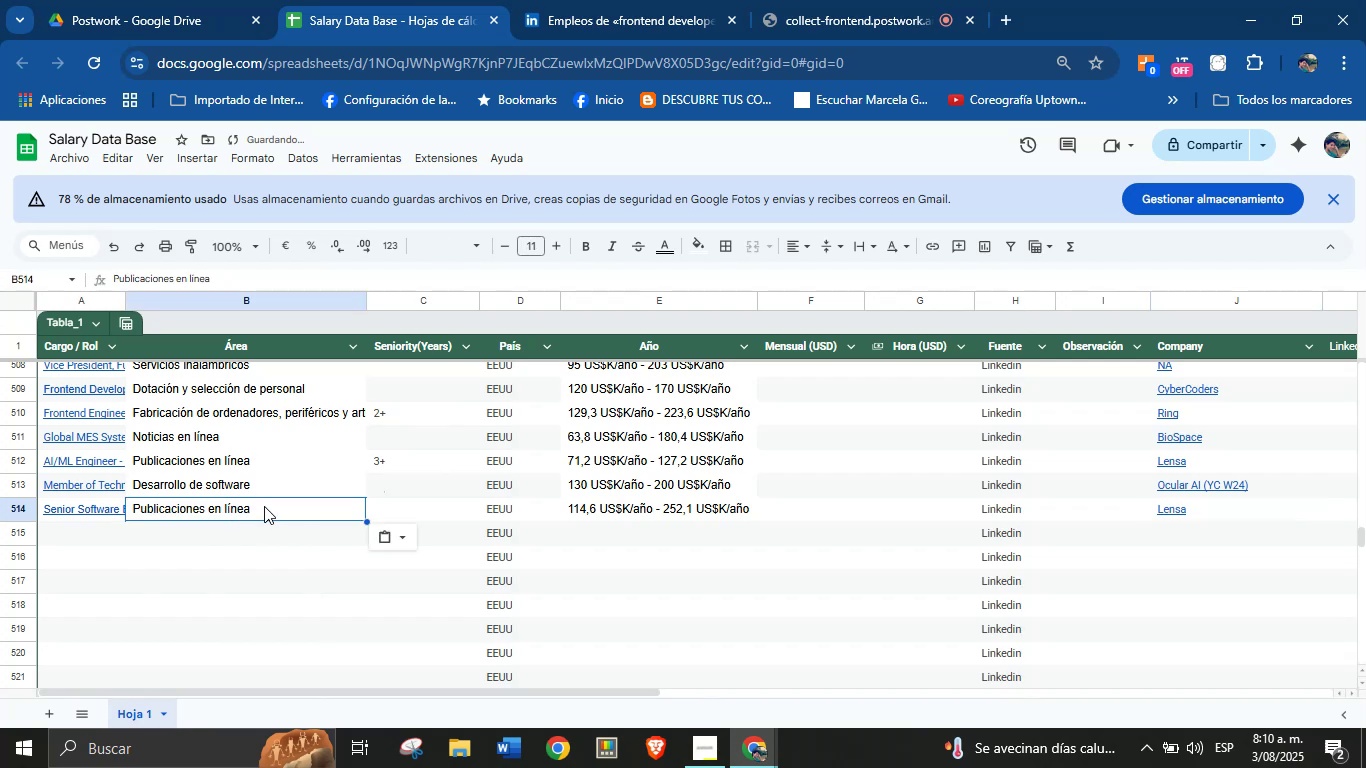 
key(Control+V)
 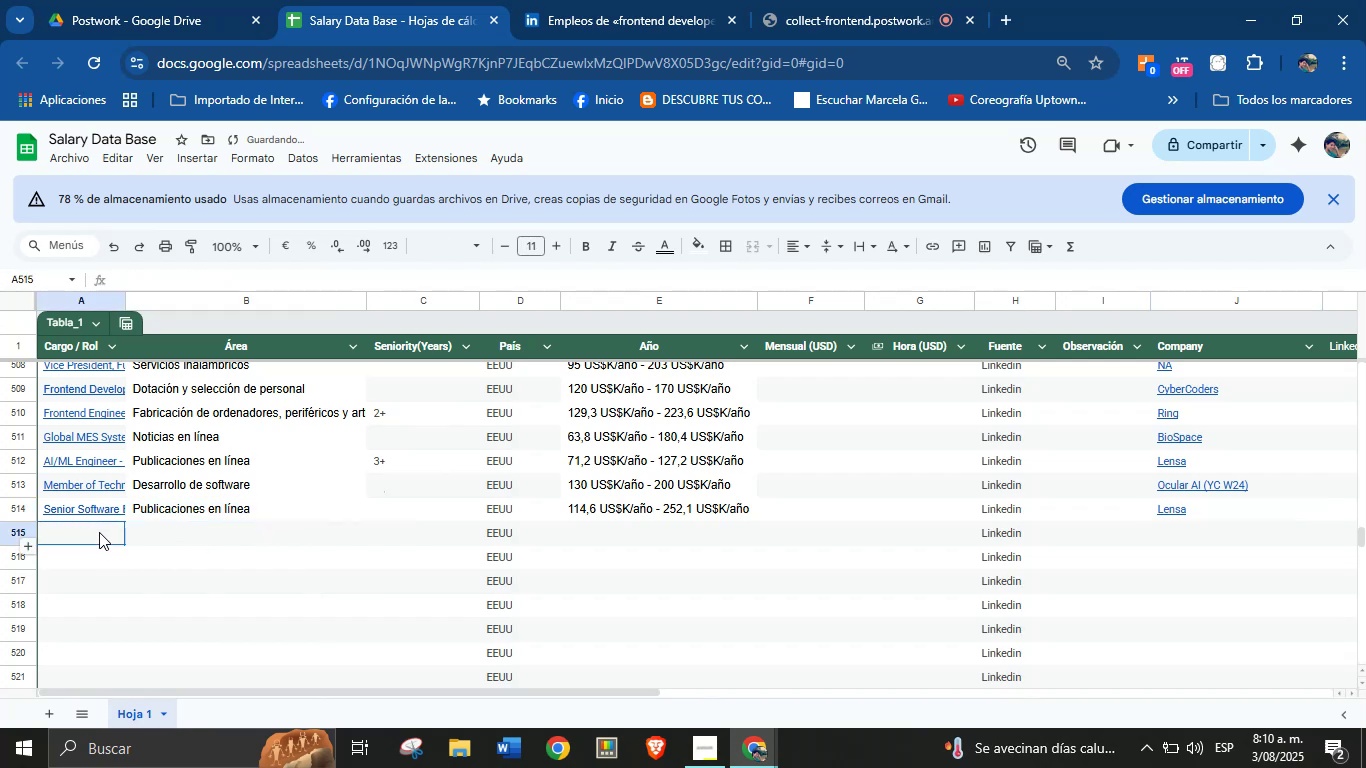 
left_click([640, 0])
 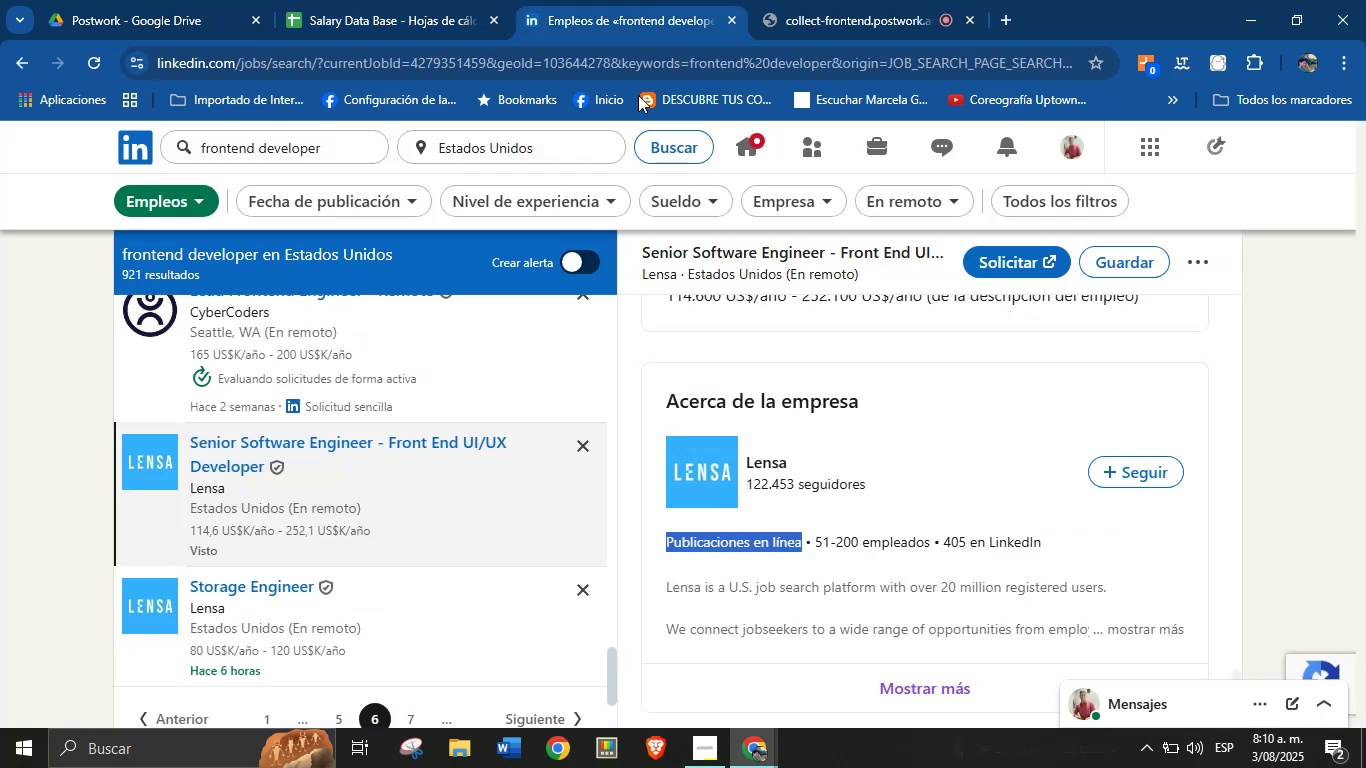 
scroll: coordinate [491, 410], scroll_direction: down, amount: 2.0
 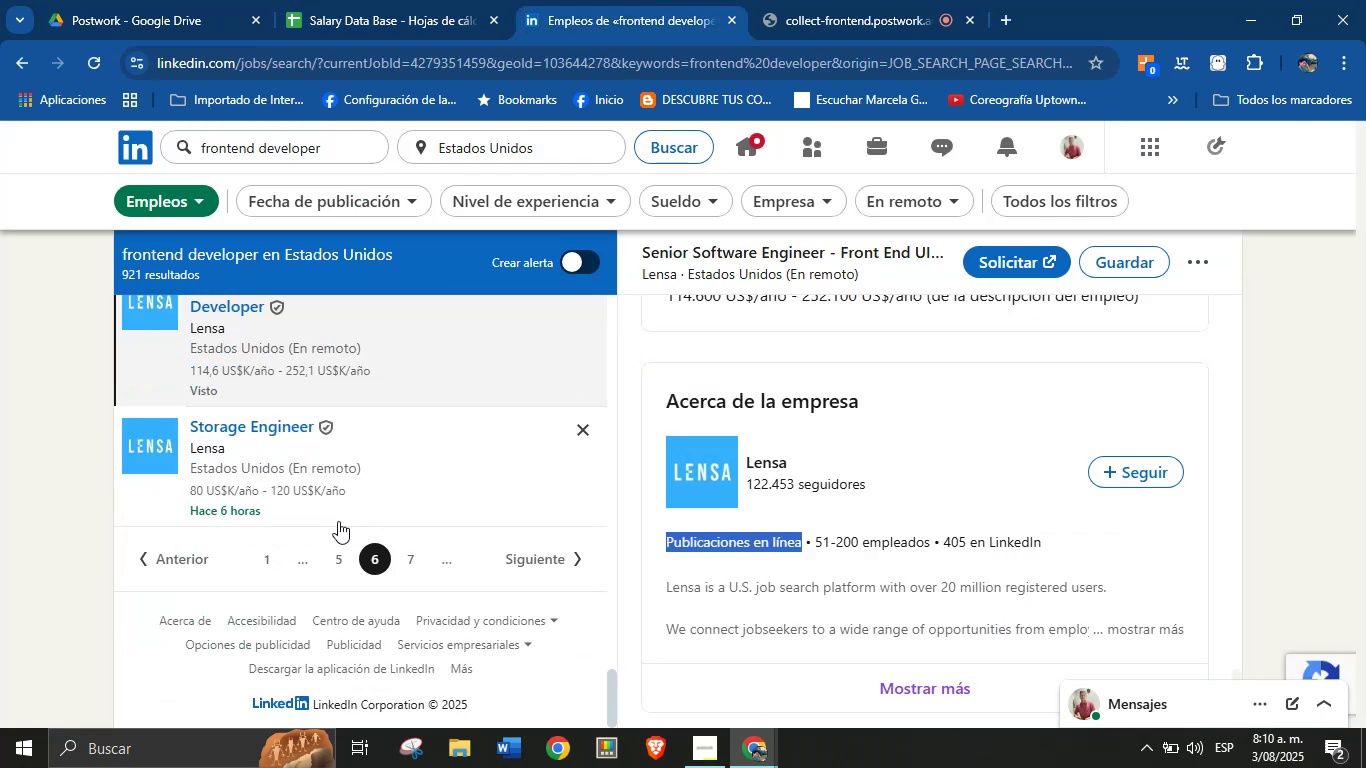 
left_click([356, 448])
 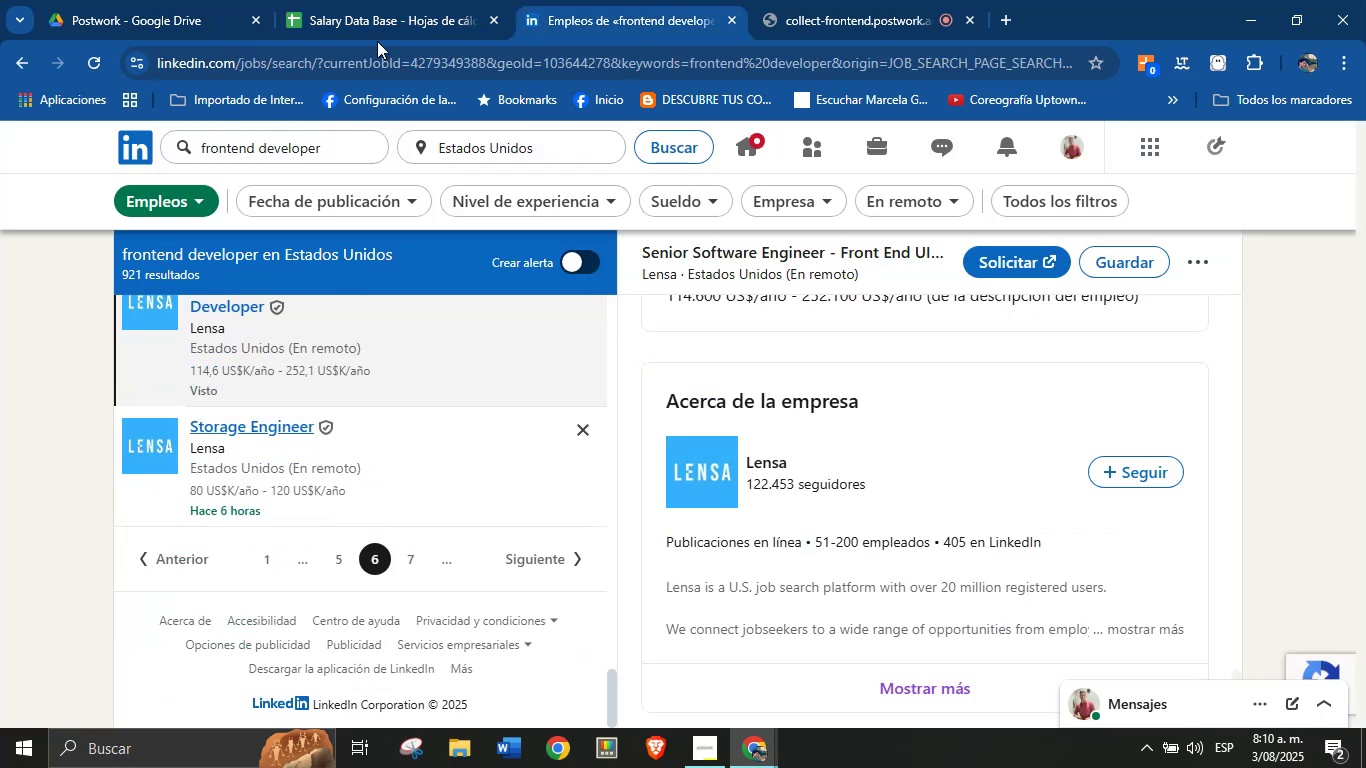 
left_click([402, 0])
 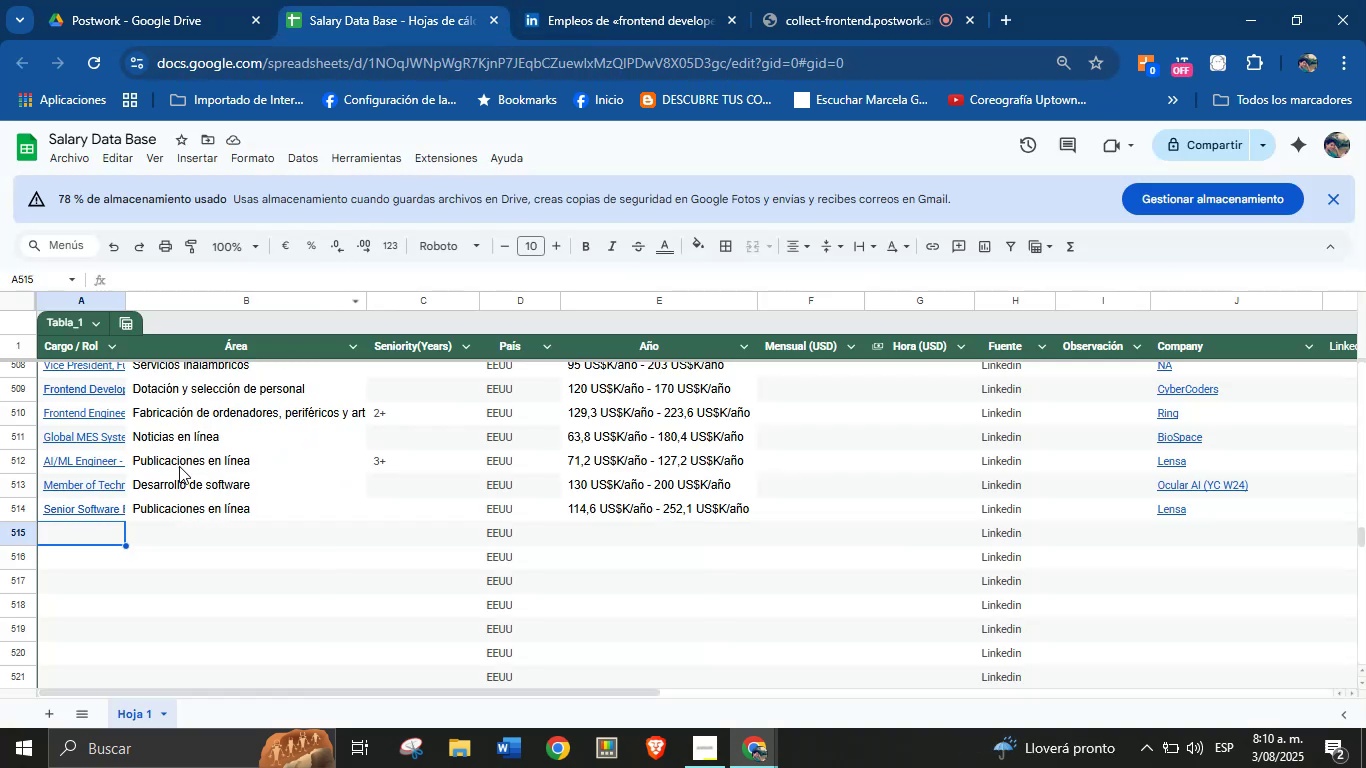 
left_click([599, 0])
 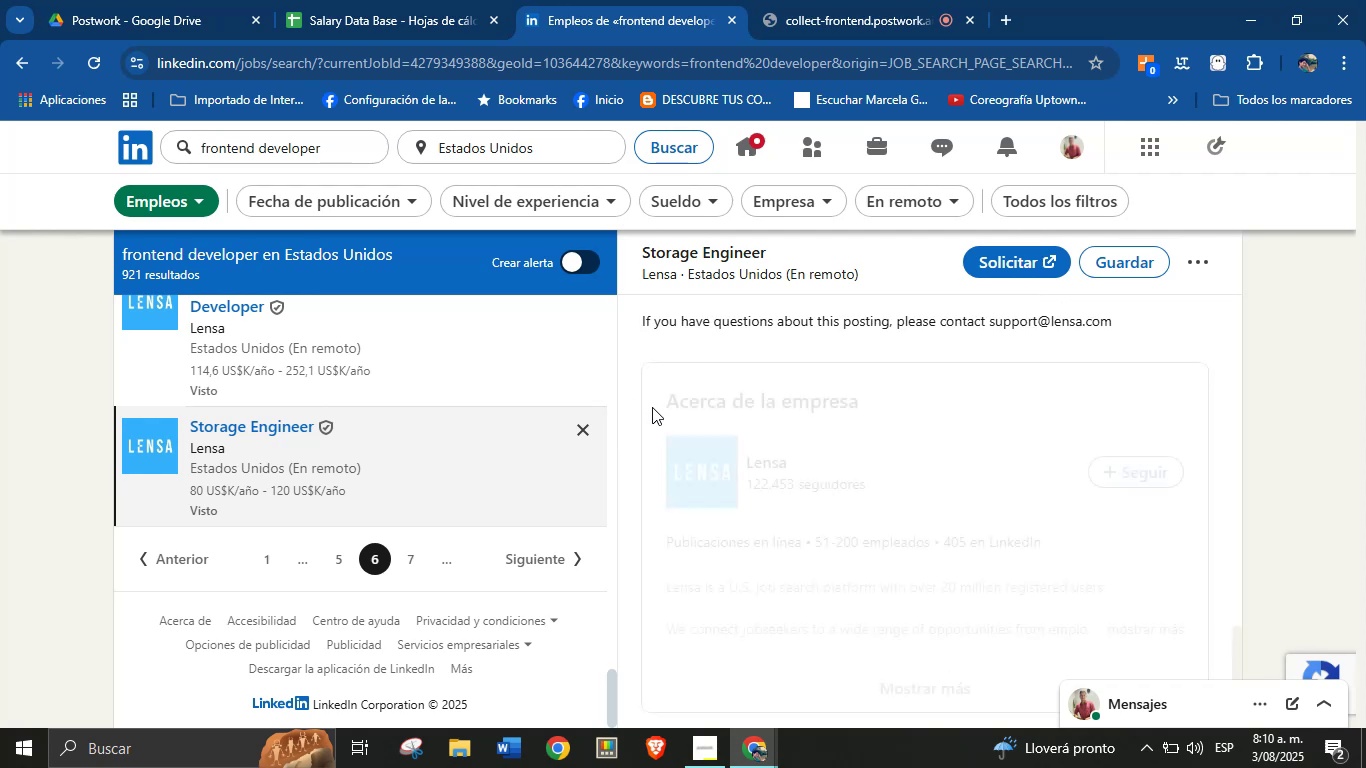 
scroll: coordinate [748, 426], scroll_direction: up, amount: 5.0
 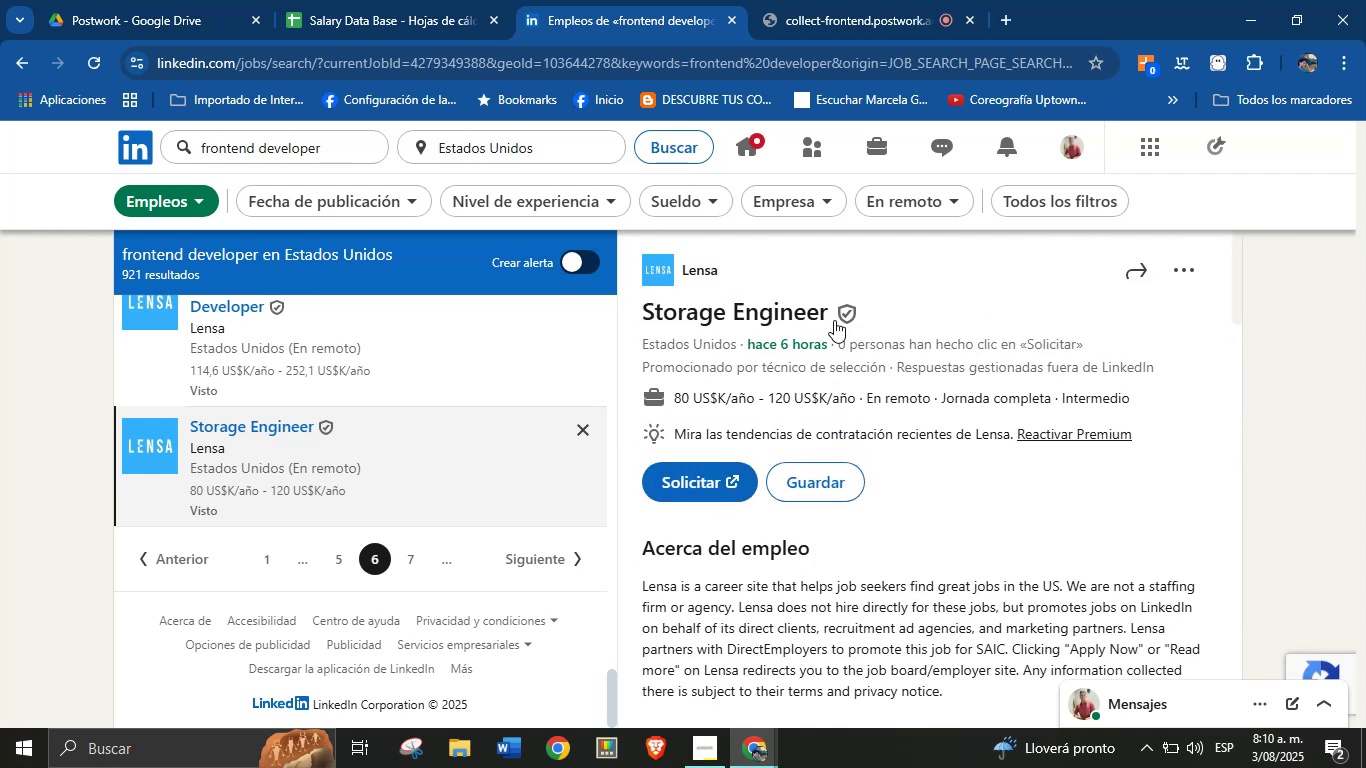 
left_click_drag(start_coordinate=[833, 313], to_coordinate=[647, 320])
 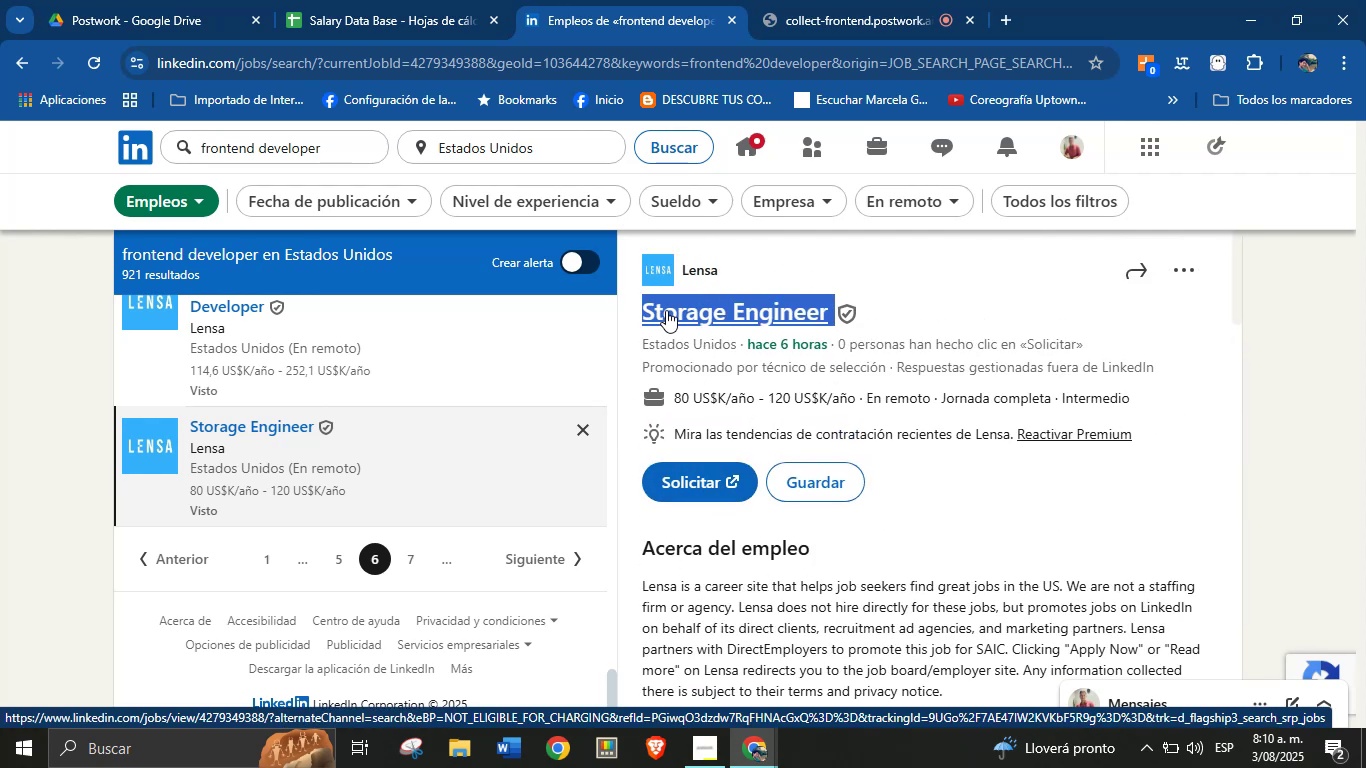 
key(Alt+AltLeft)
 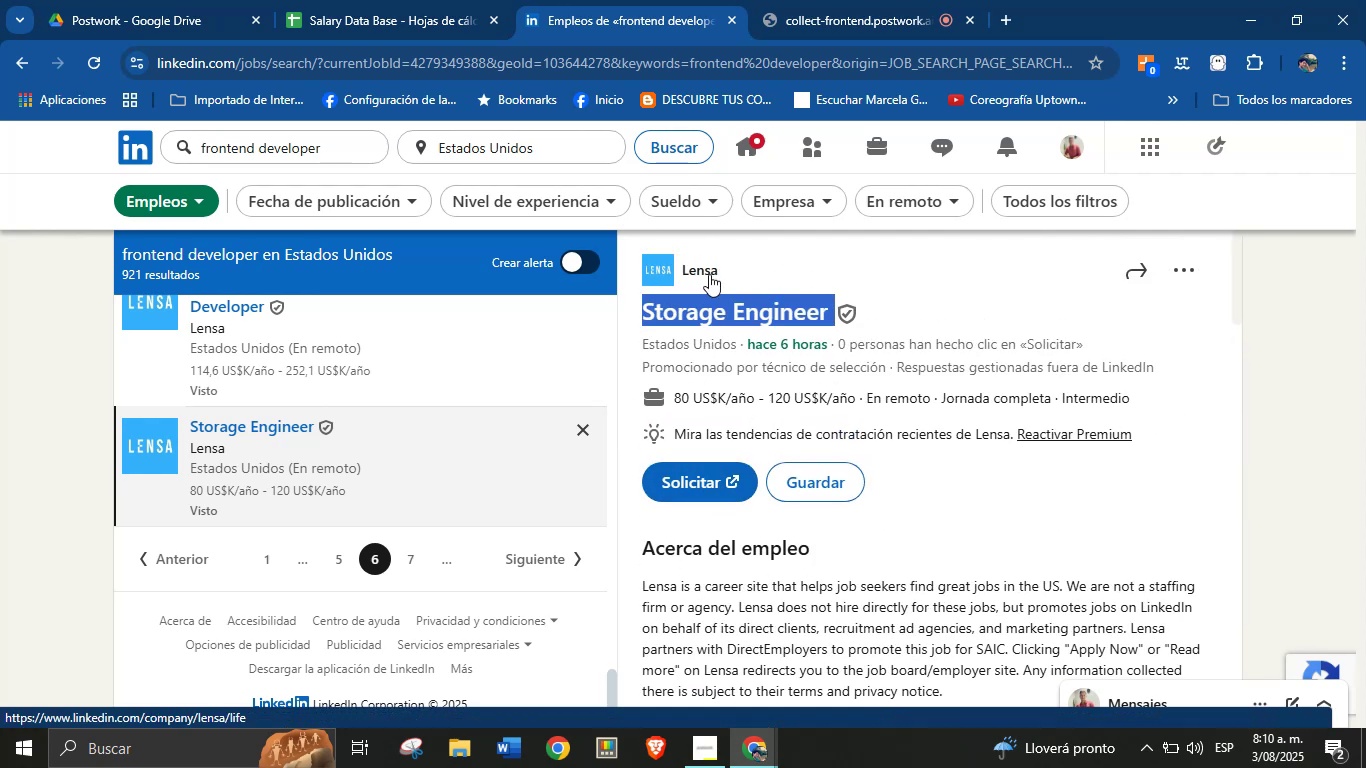 
key(Alt+Control+ControlLeft)
 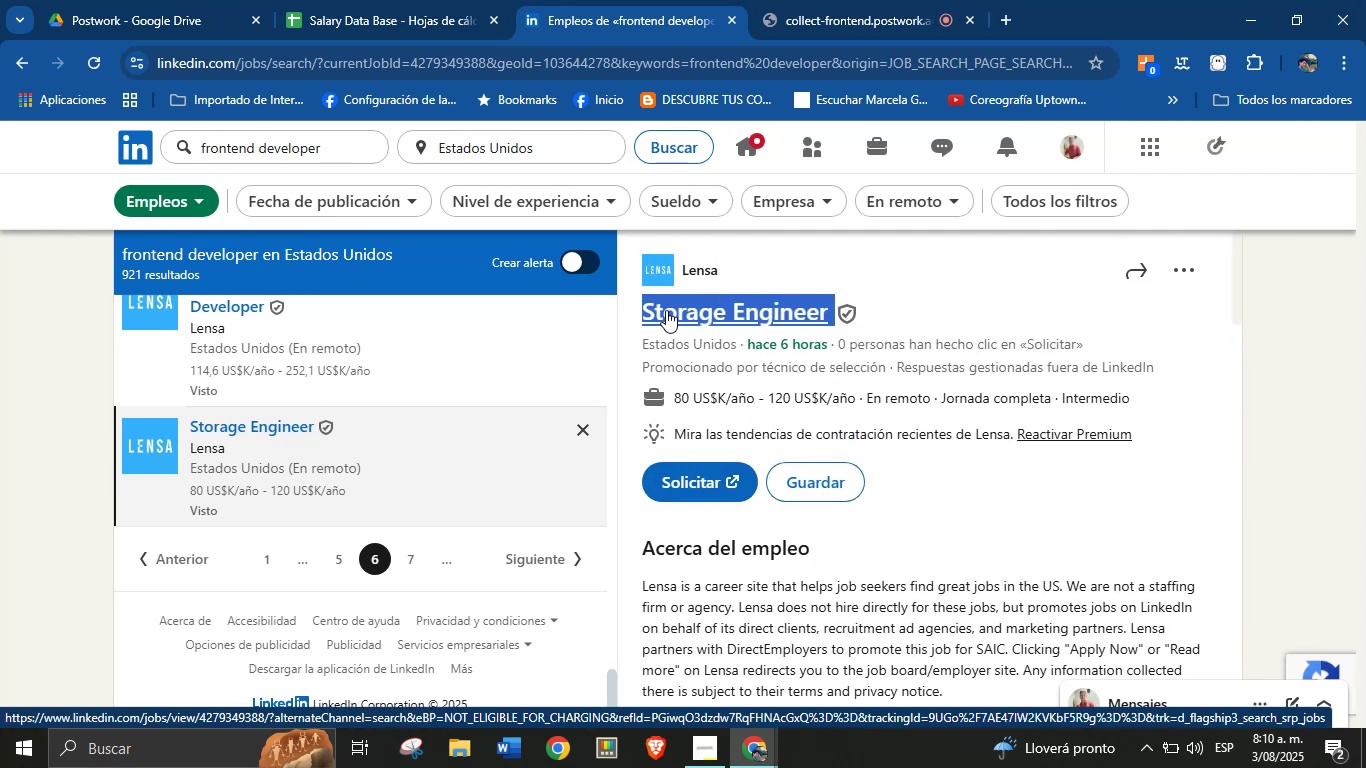 
key(Alt+Control+C)
 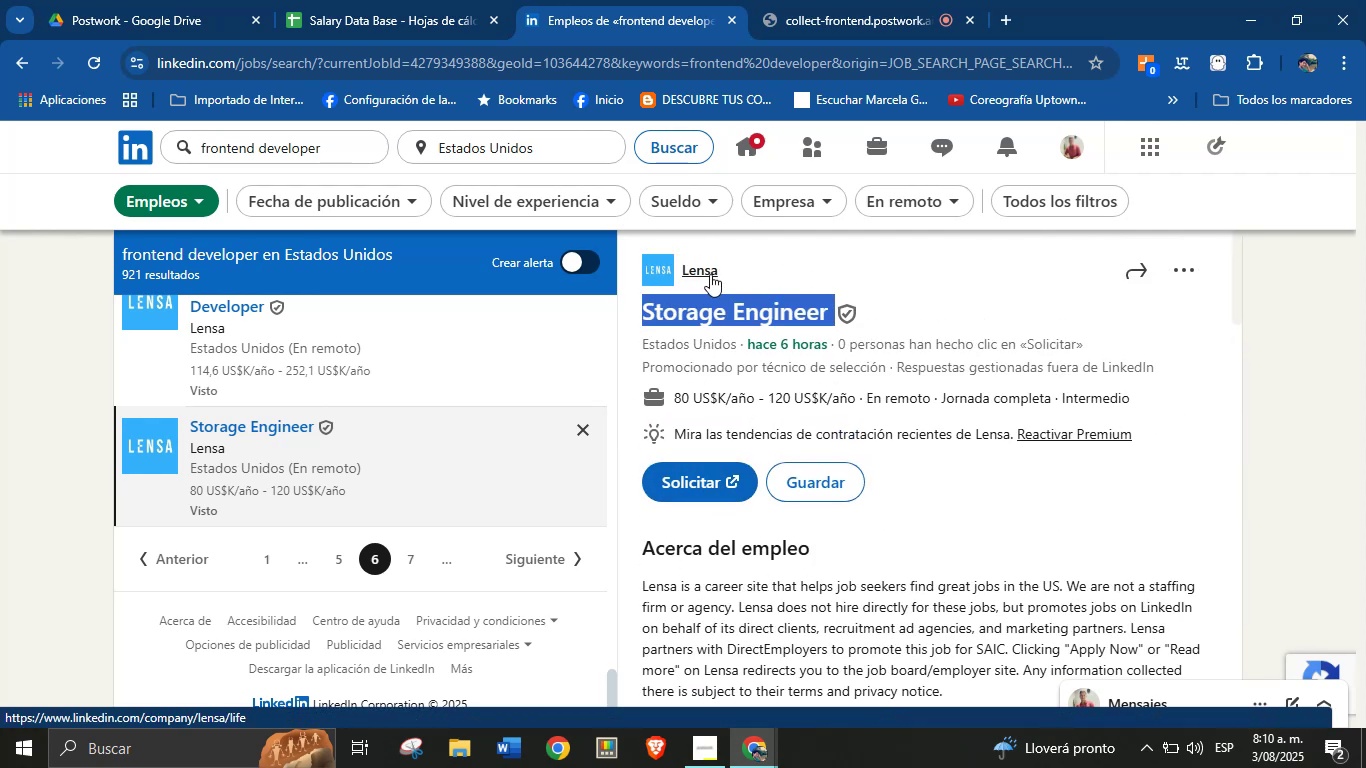 
left_click_drag(start_coordinate=[729, 267], to_coordinate=[683, 272])
 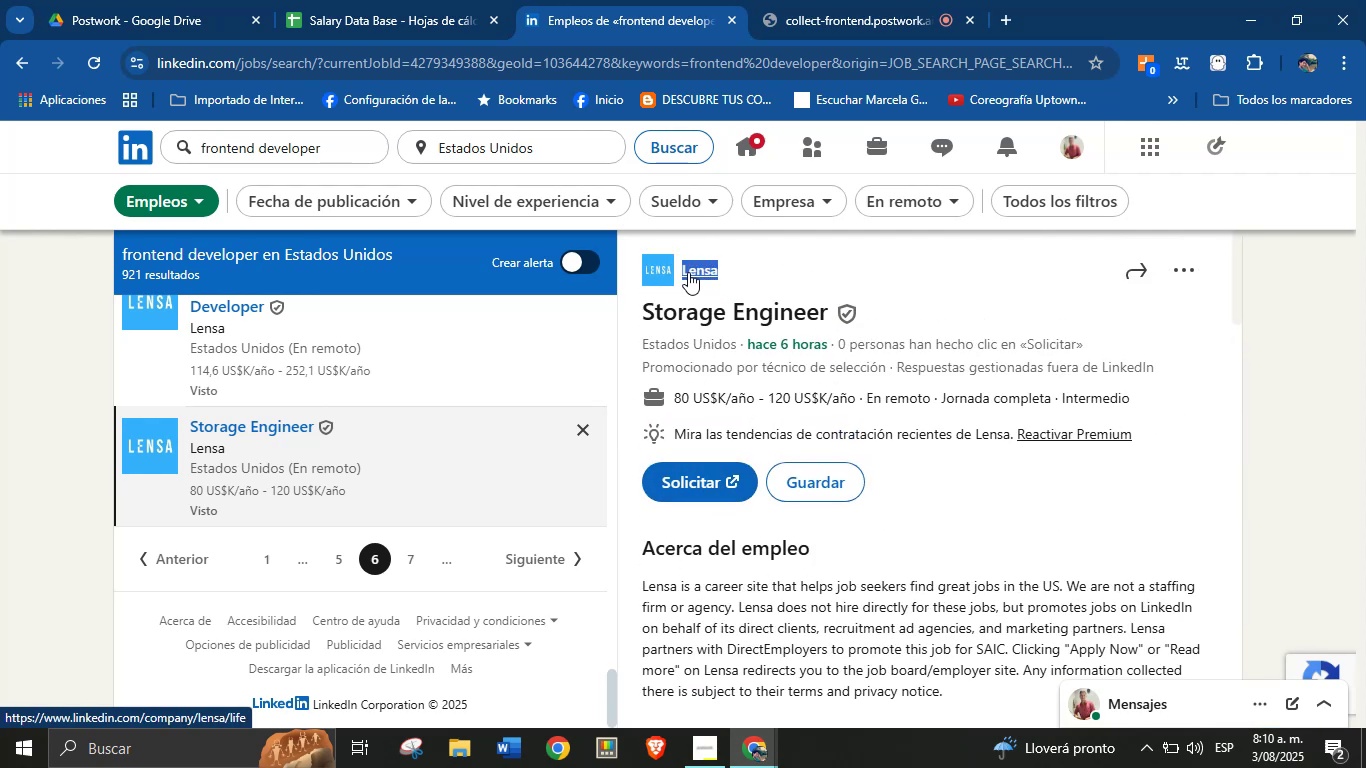 
key(Alt+AltLeft)
 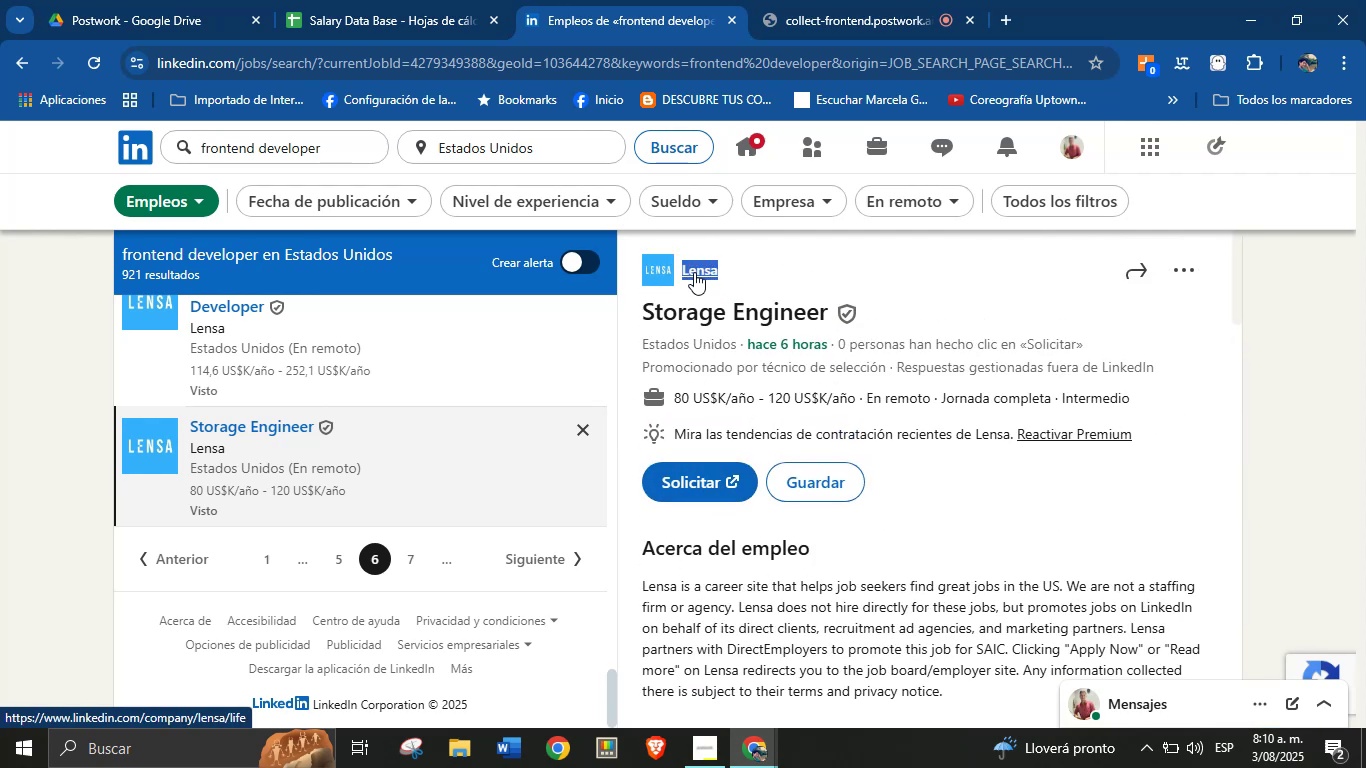 
key(Alt+Control+ControlLeft)
 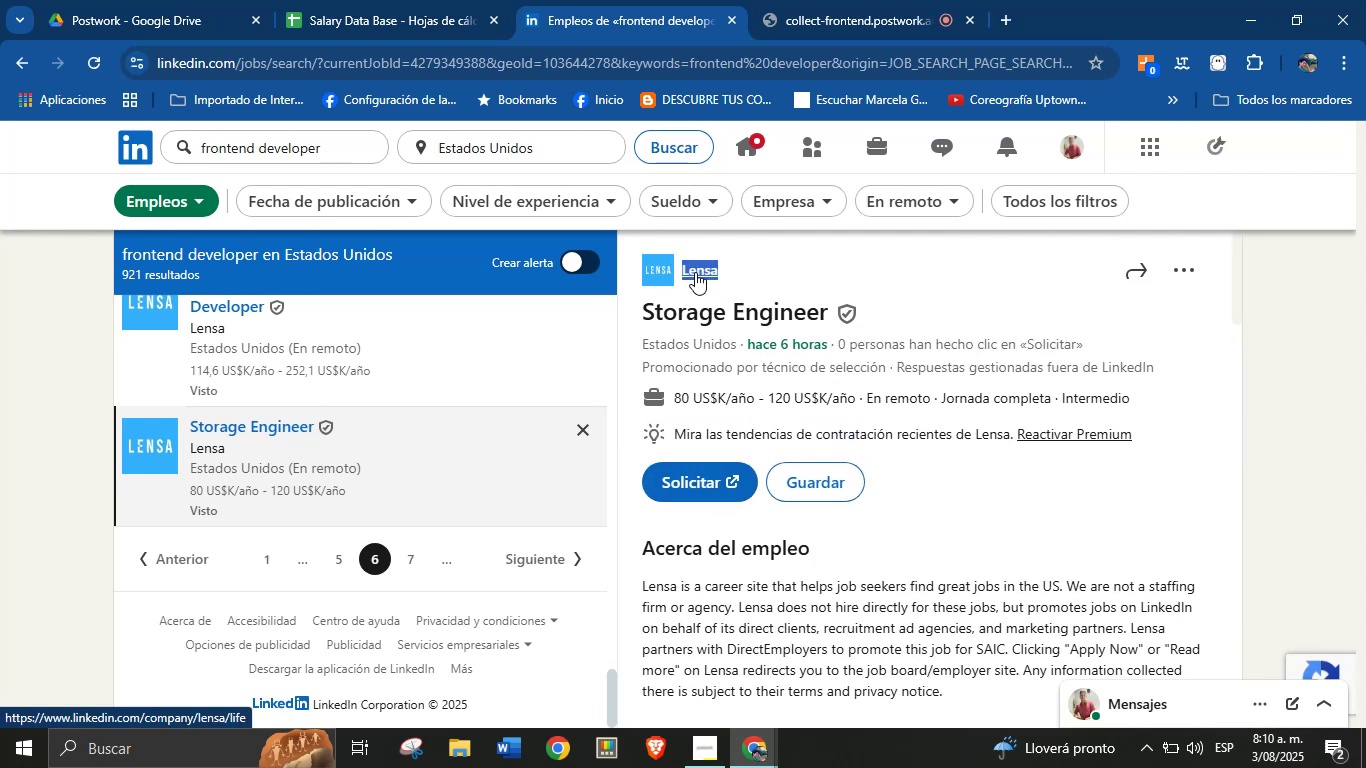 
key(Alt+Control+C)
 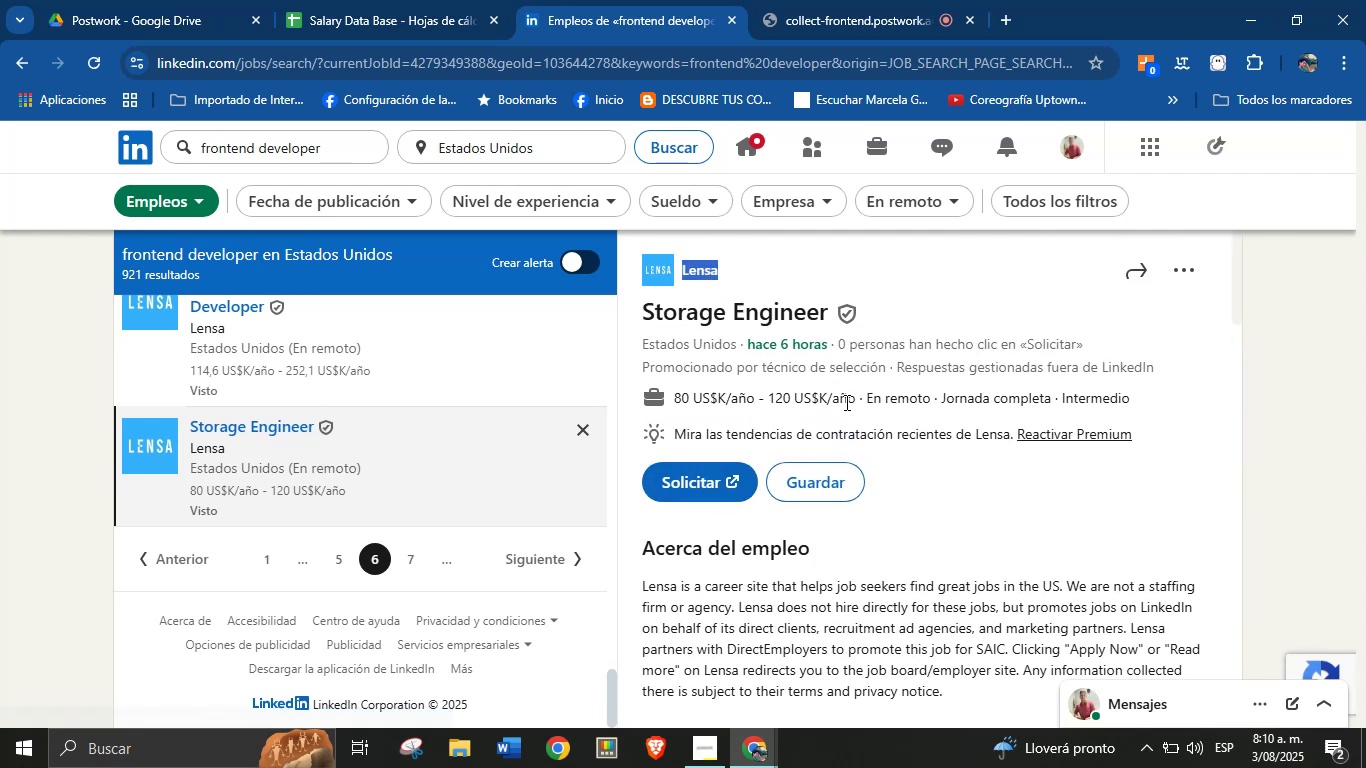 
left_click_drag(start_coordinate=[852, 400], to_coordinate=[673, 403])
 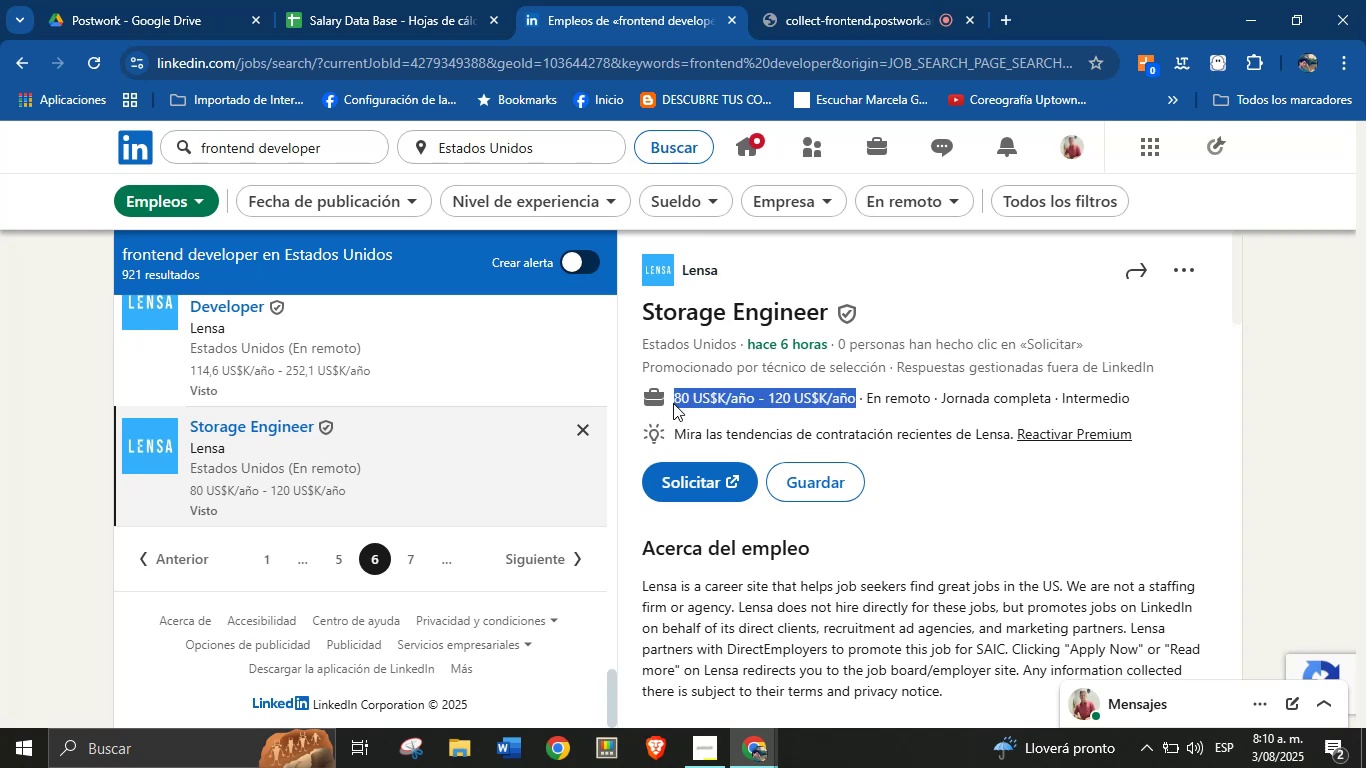 
key(Alt+AltLeft)
 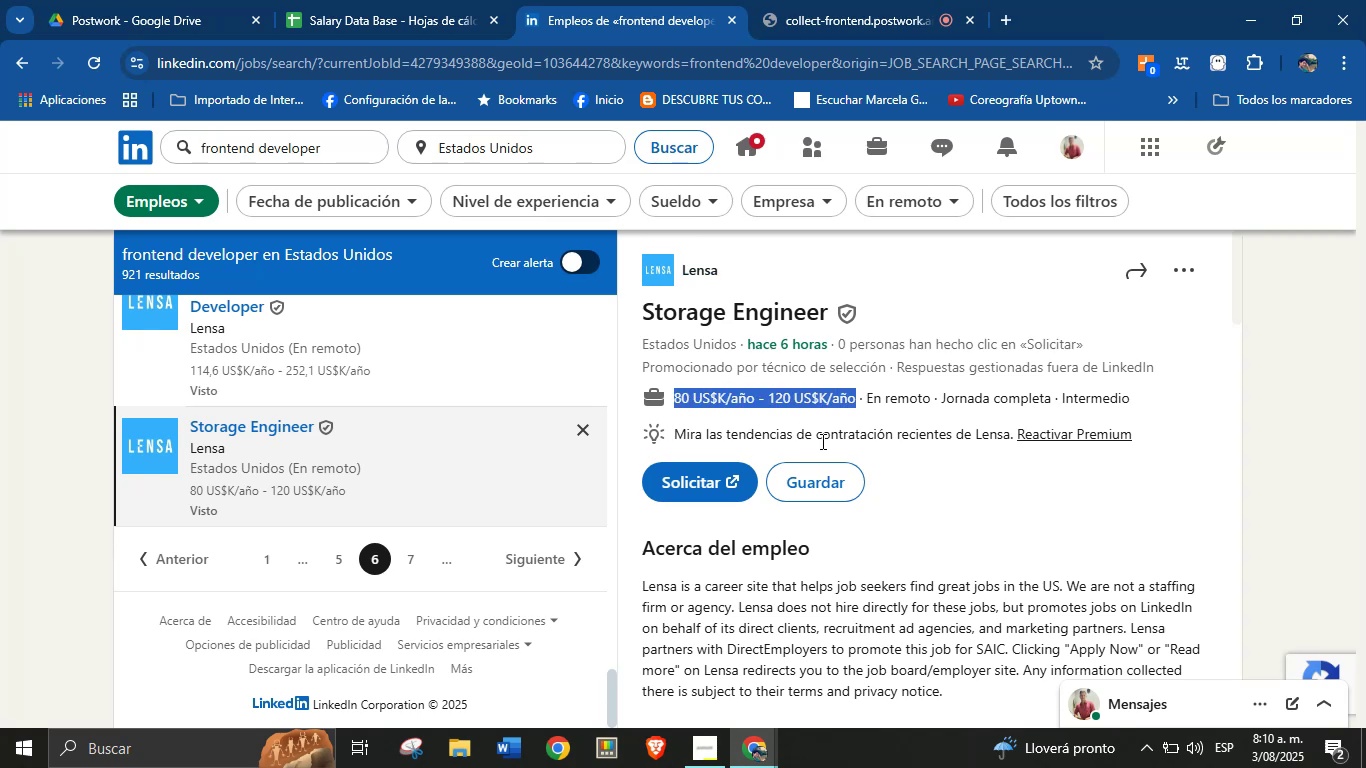 
key(Alt+Control+ControlLeft)
 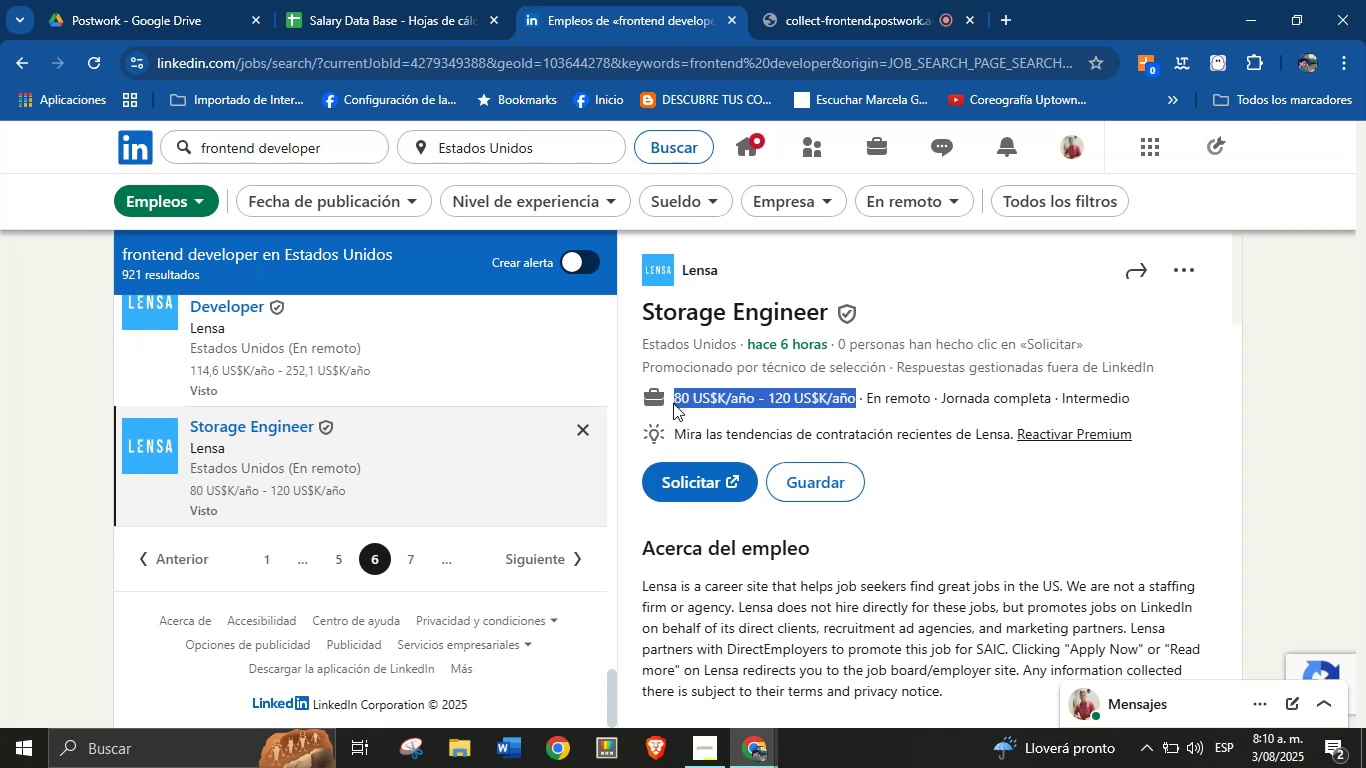 
key(Alt+Control+C)
 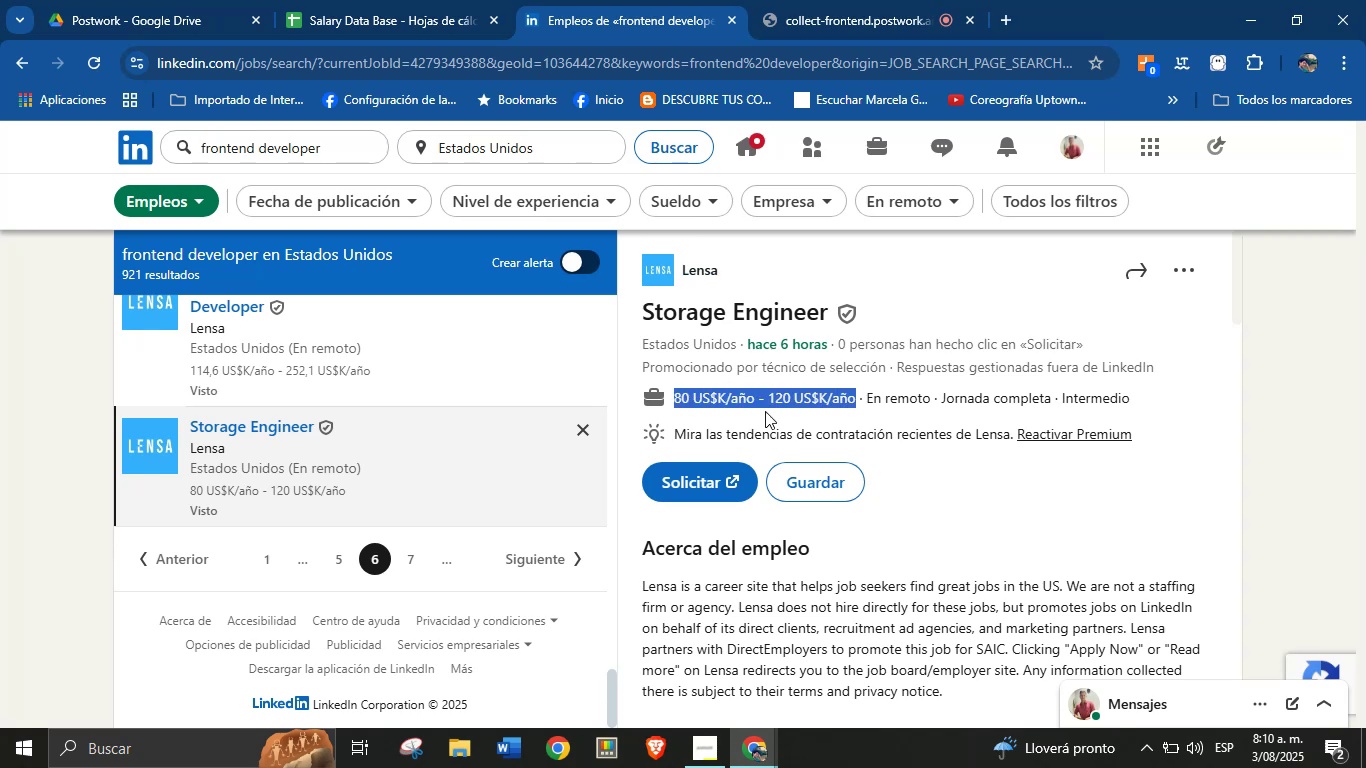 
scroll: coordinate [891, 513], scroll_direction: down, amount: 7.0
 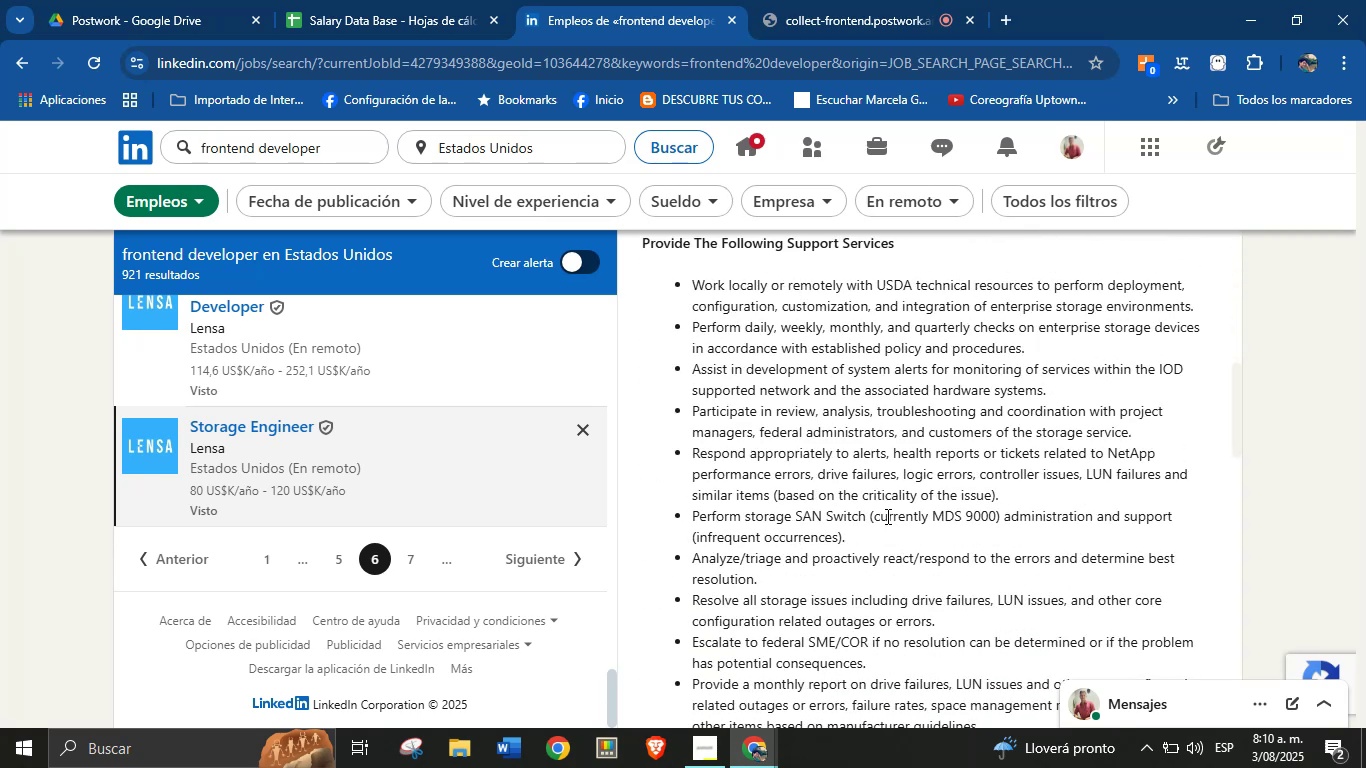 
left_click([886, 515])
 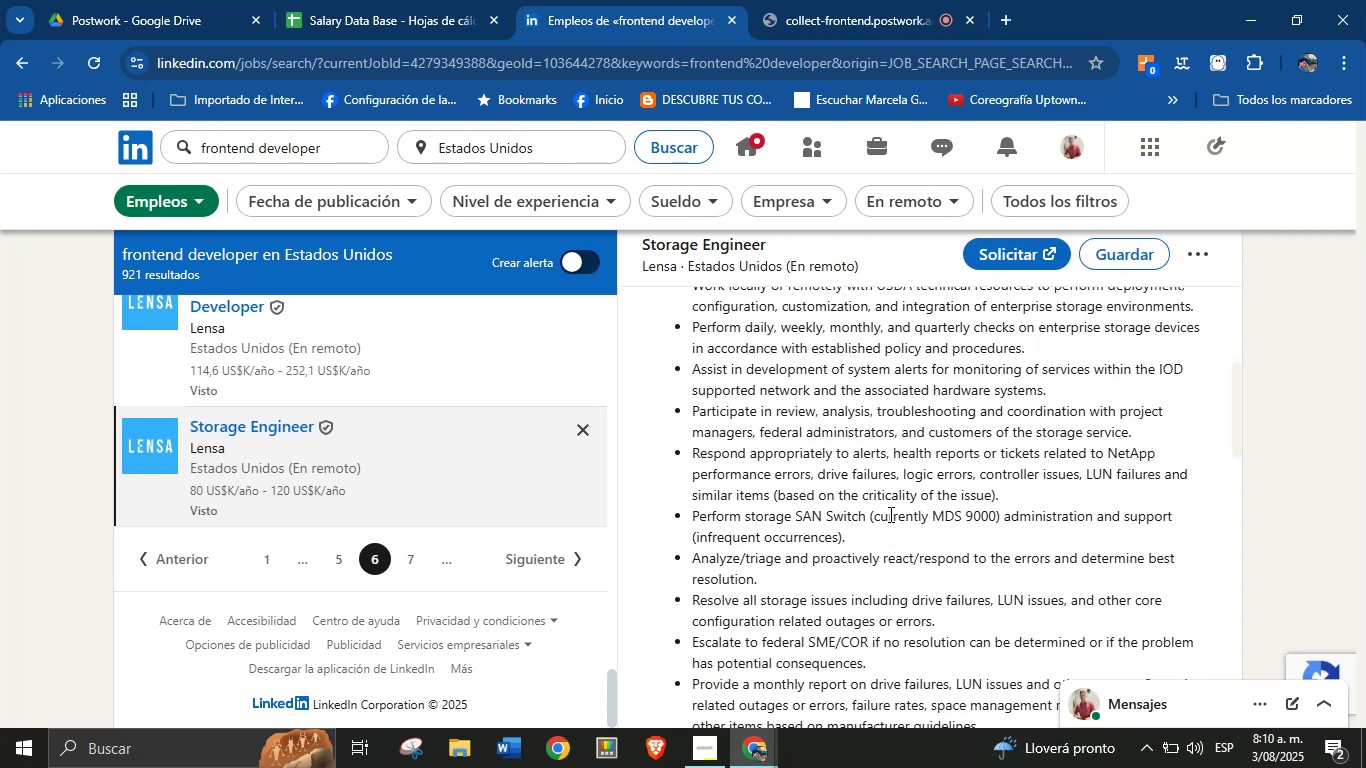 
scroll: coordinate [841, 519], scroll_direction: down, amount: 14.0
 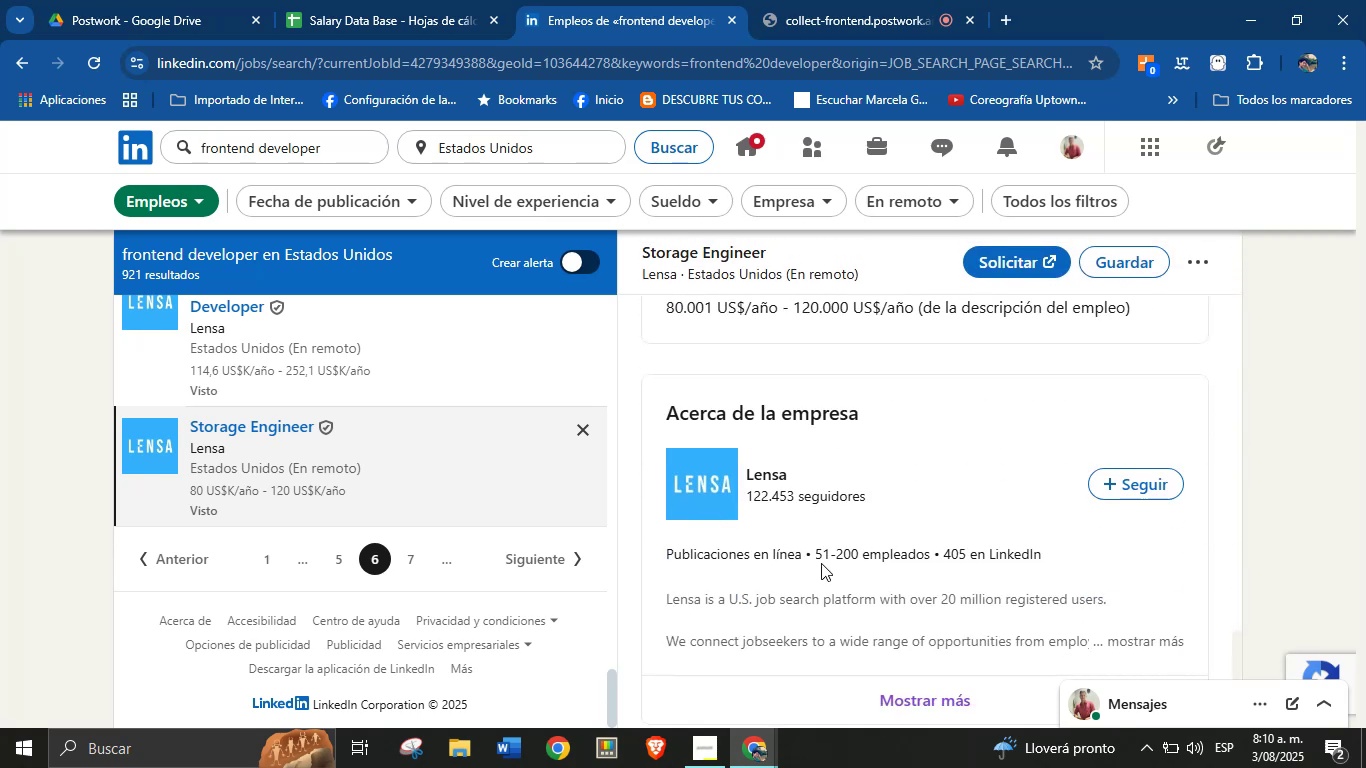 
left_click_drag(start_coordinate=[804, 555], to_coordinate=[666, 551])
 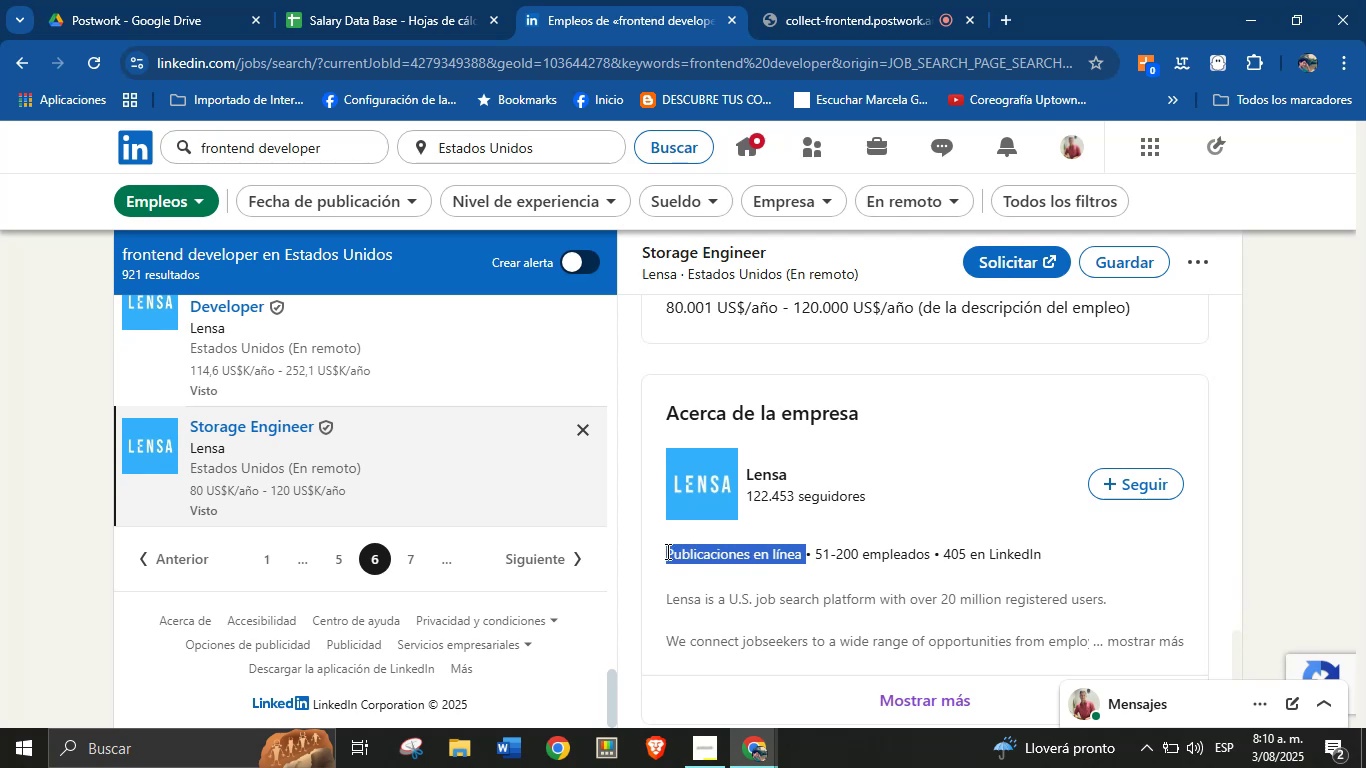 
key(Alt+AltLeft)
 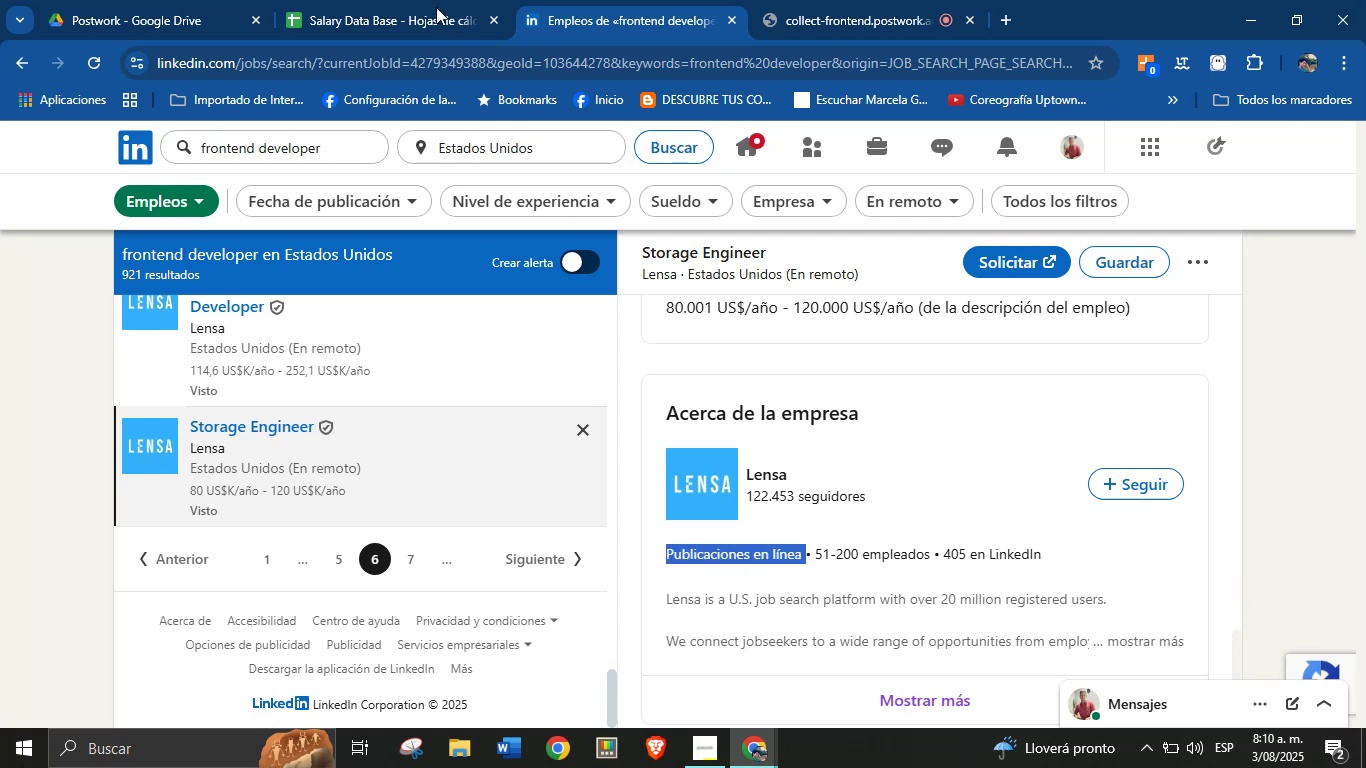 
key(Alt+Control+ControlLeft)
 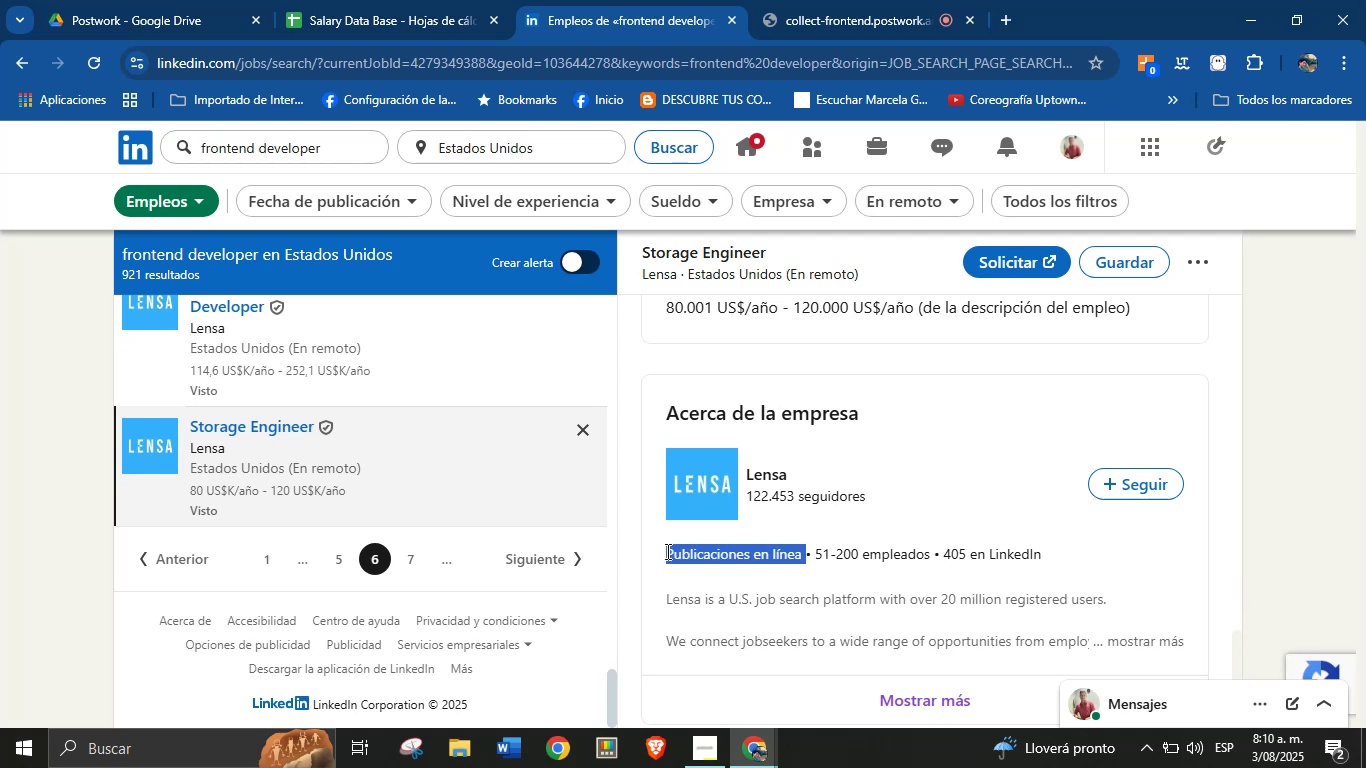 
key(Alt+Control+C)
 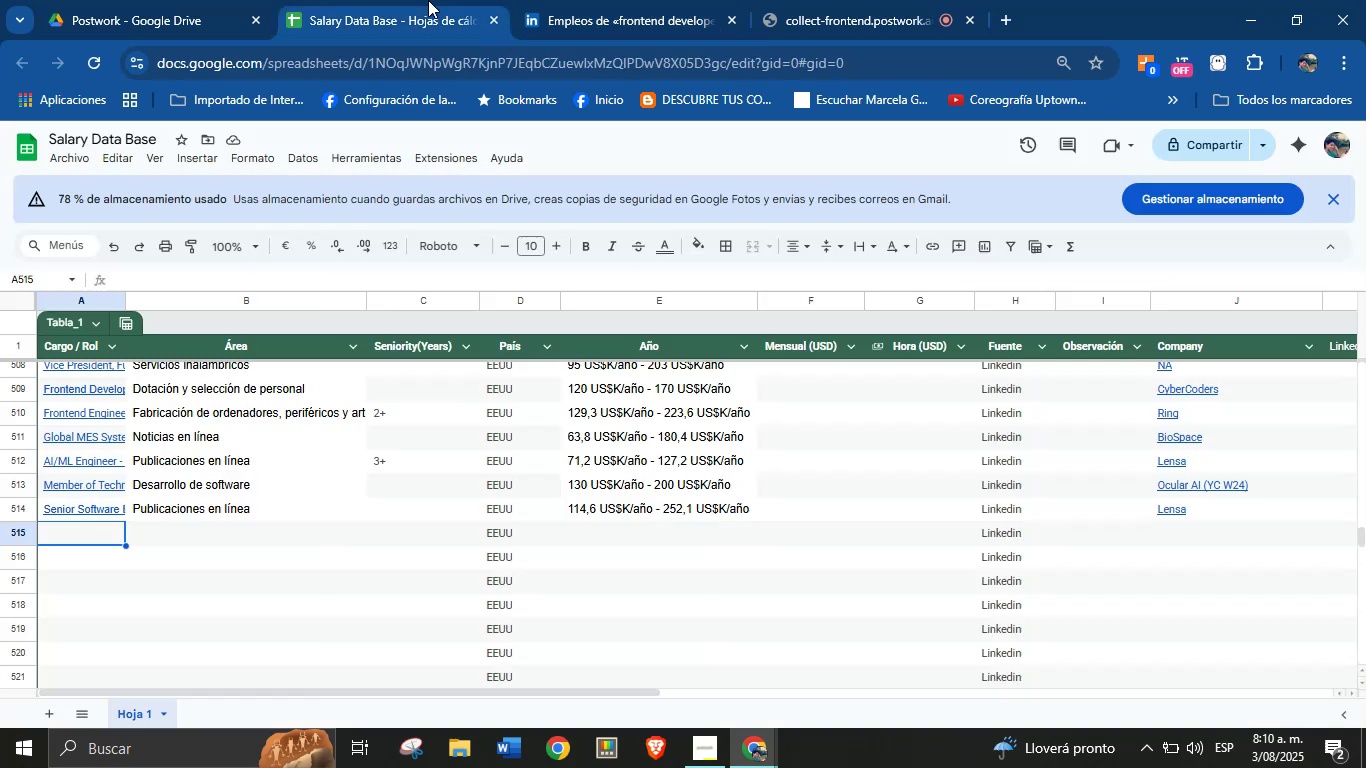 
key(Meta+MetaLeft)
 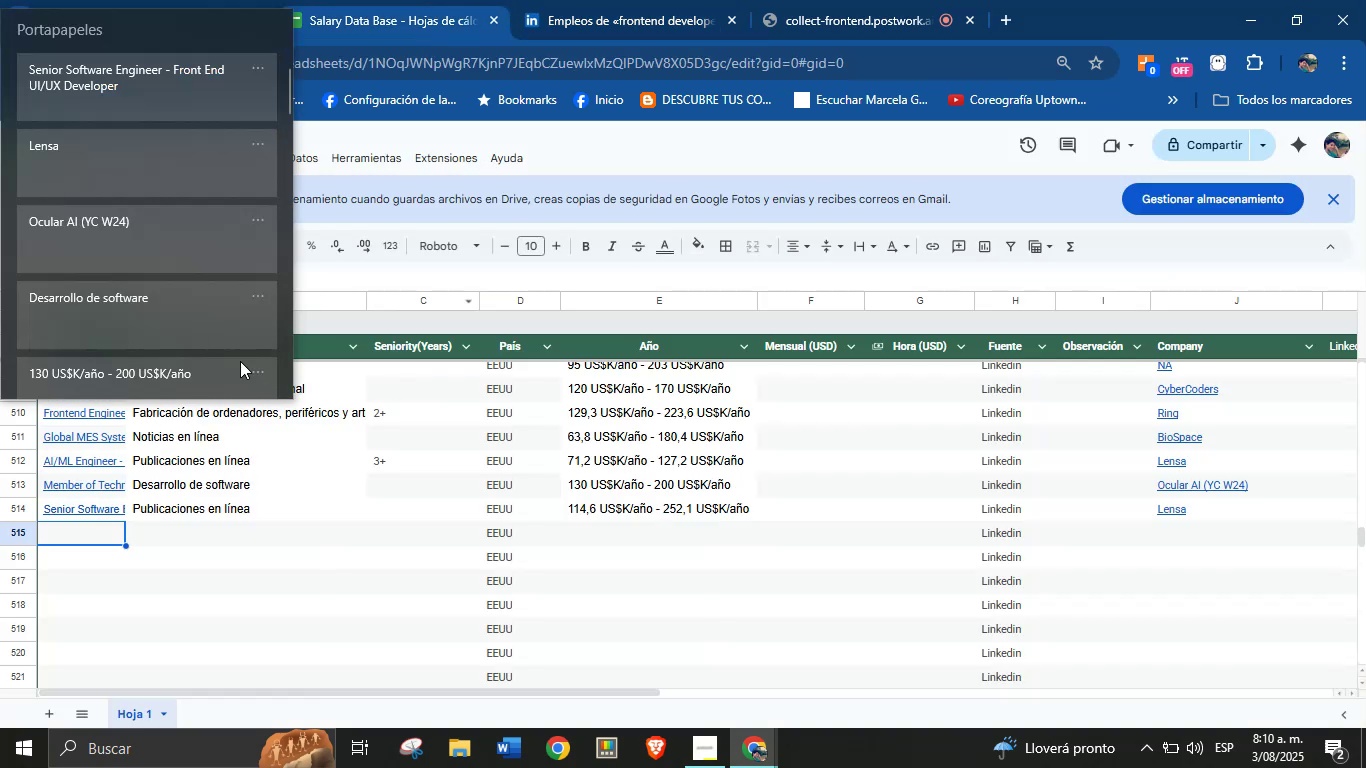 
key(Meta+MetaLeft)
 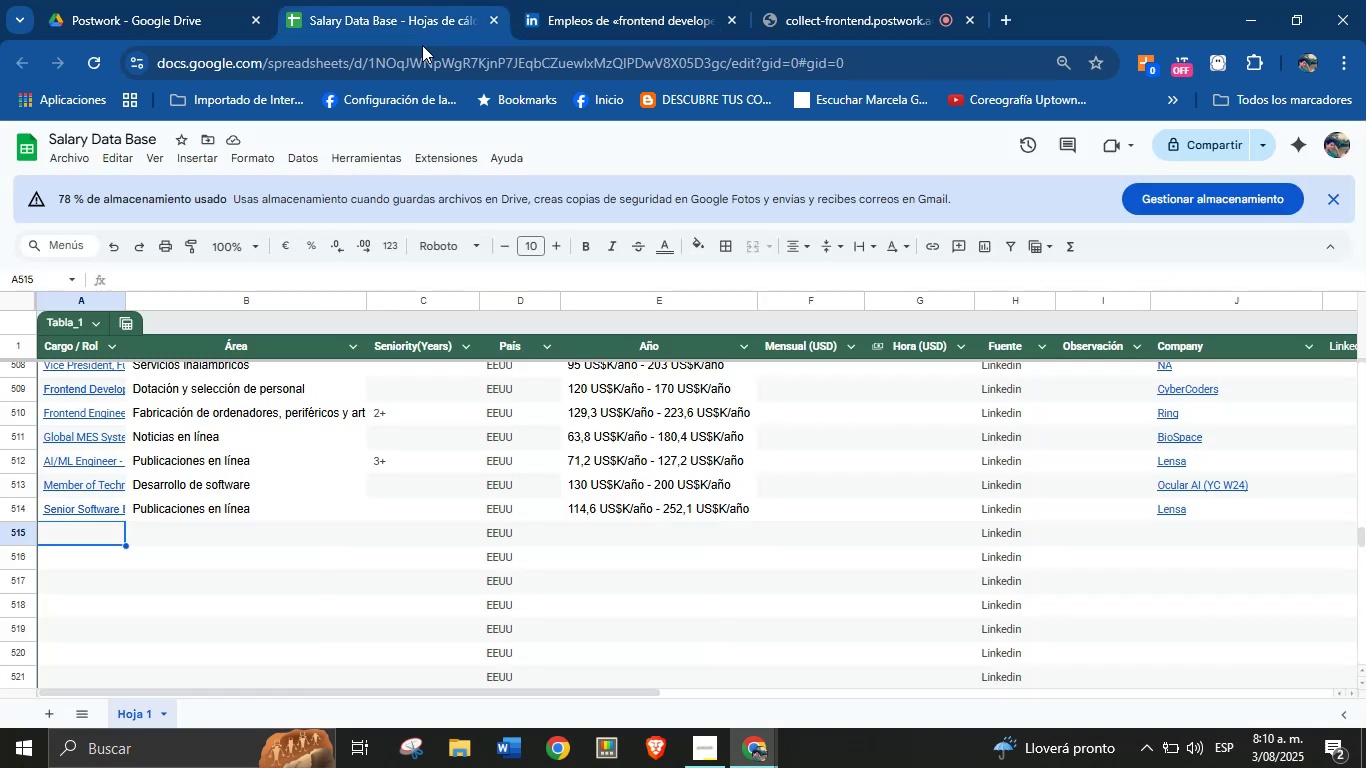 
key(Meta+V)
 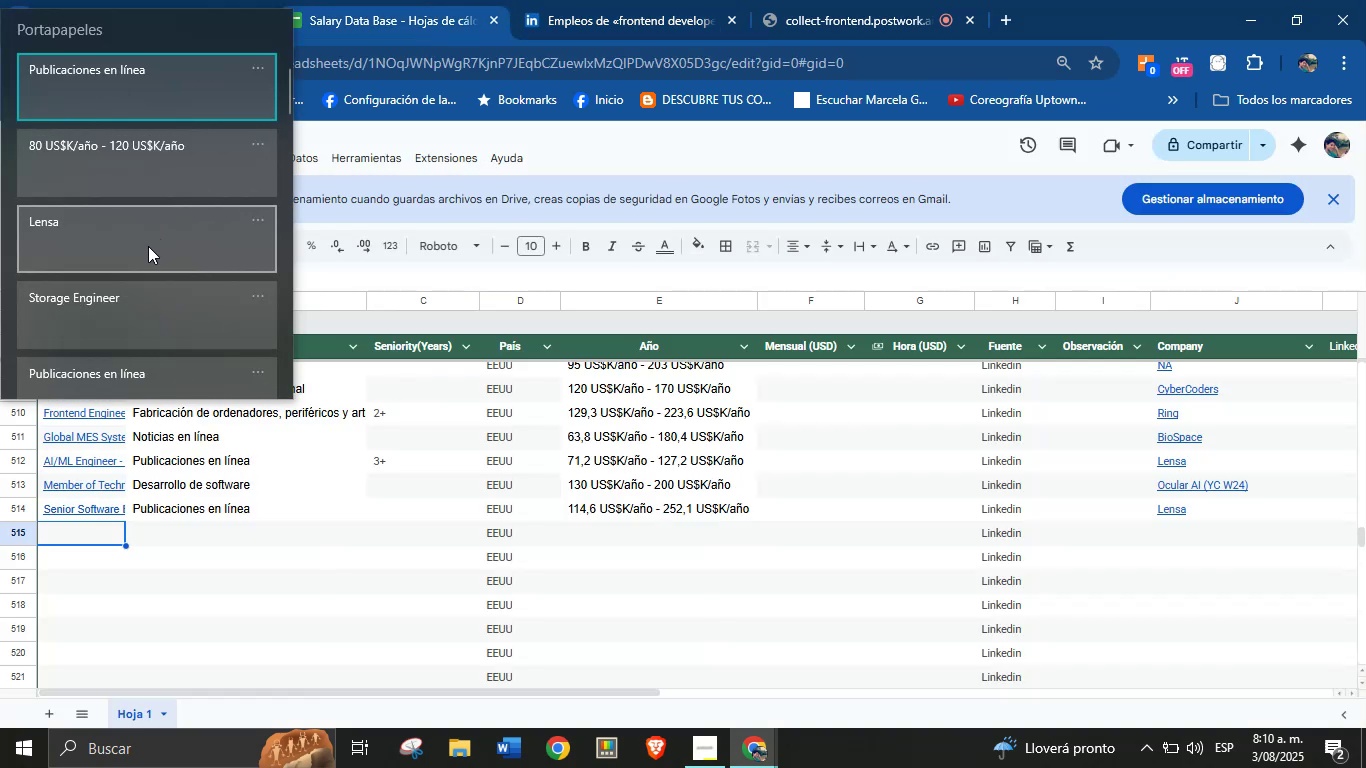 
left_click([136, 305])
 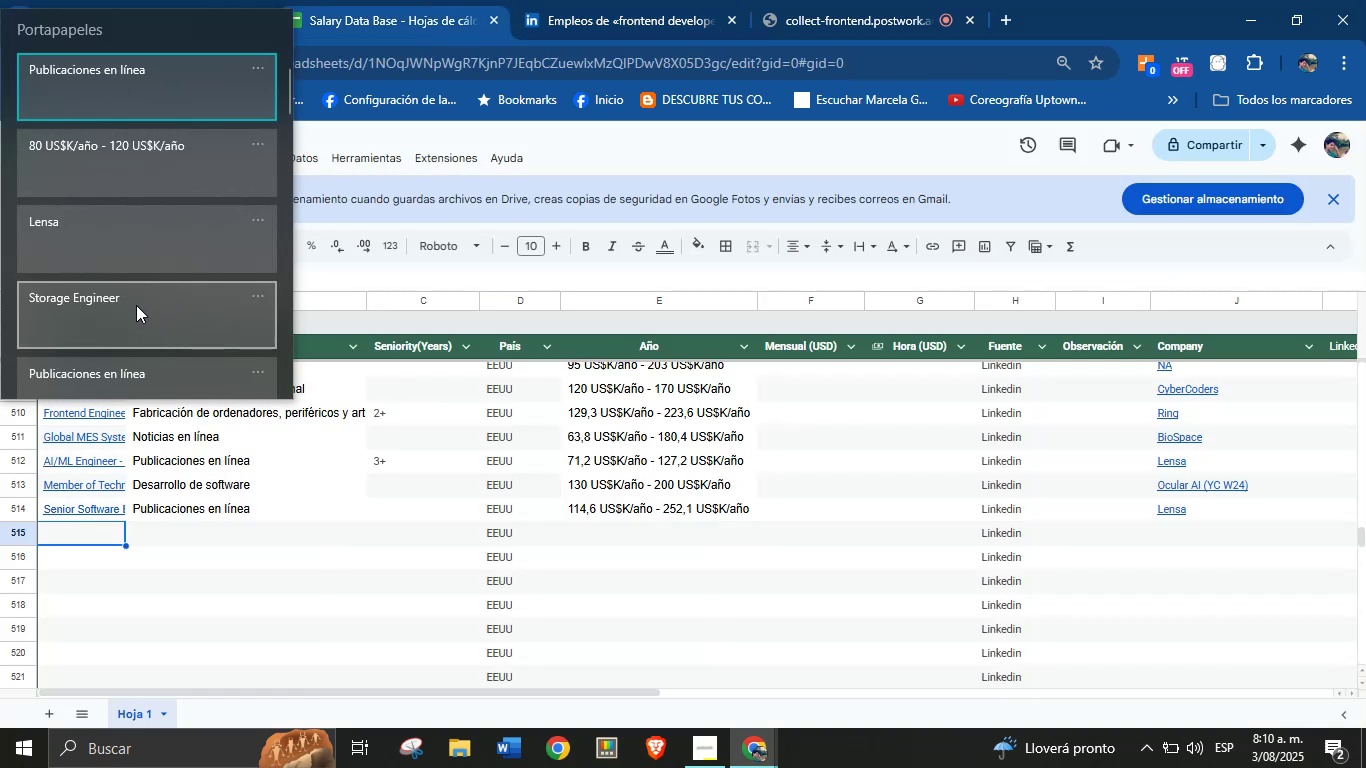 
key(Control+ControlLeft)
 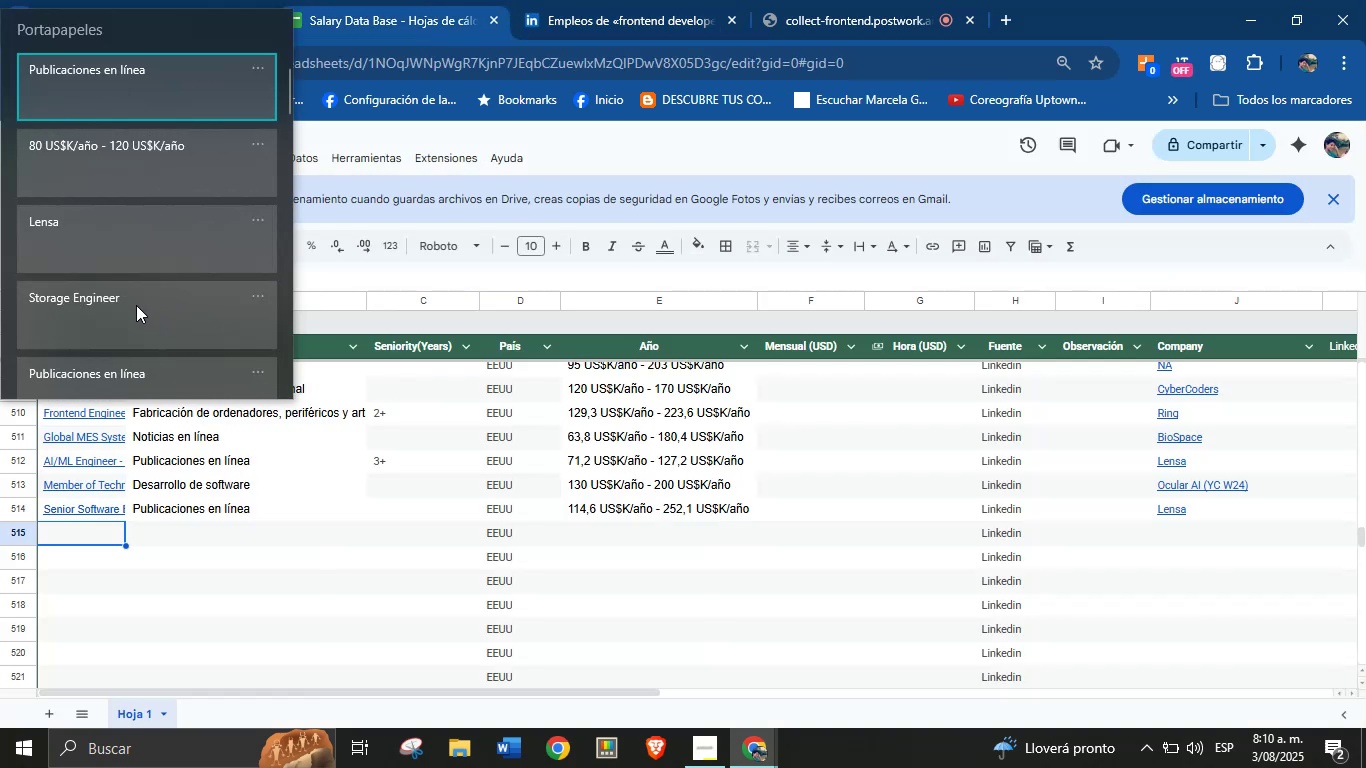 
key(Control+V)
 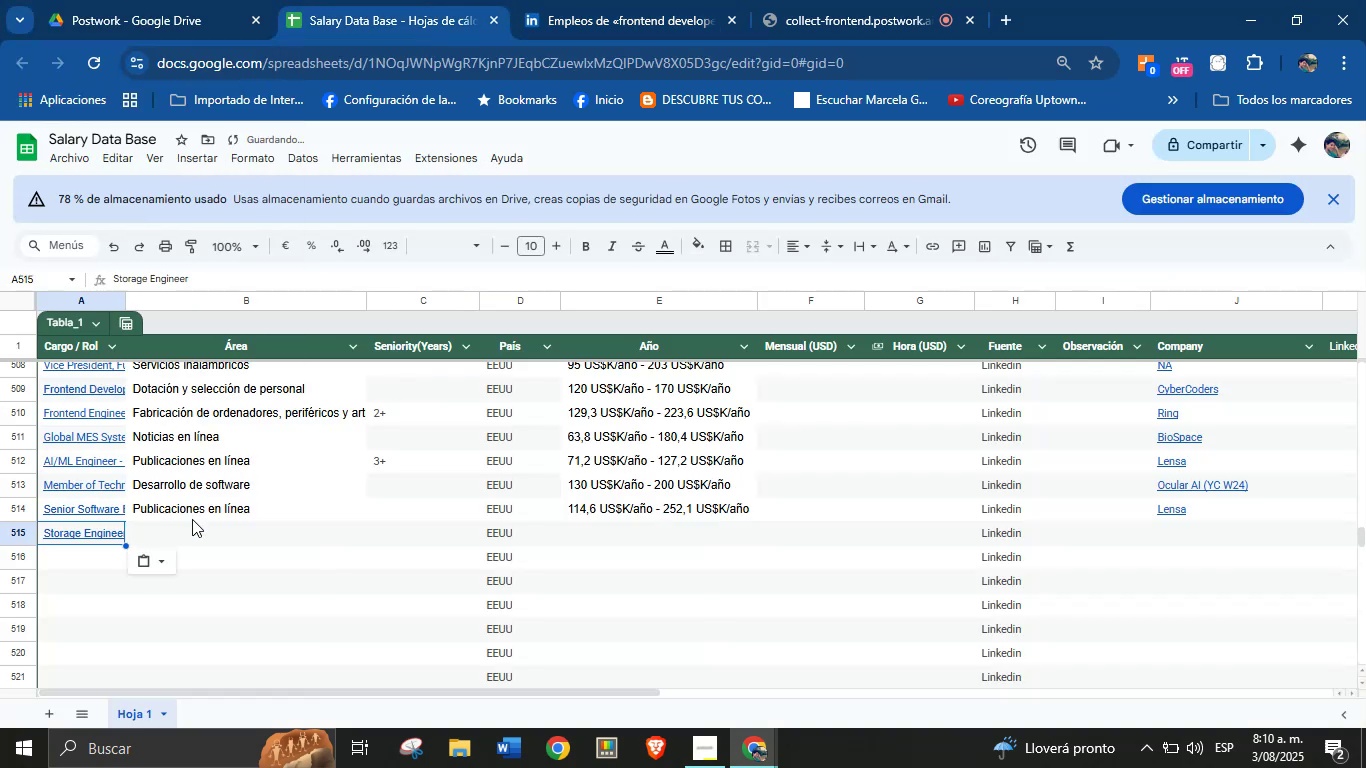 
left_click([192, 536])
 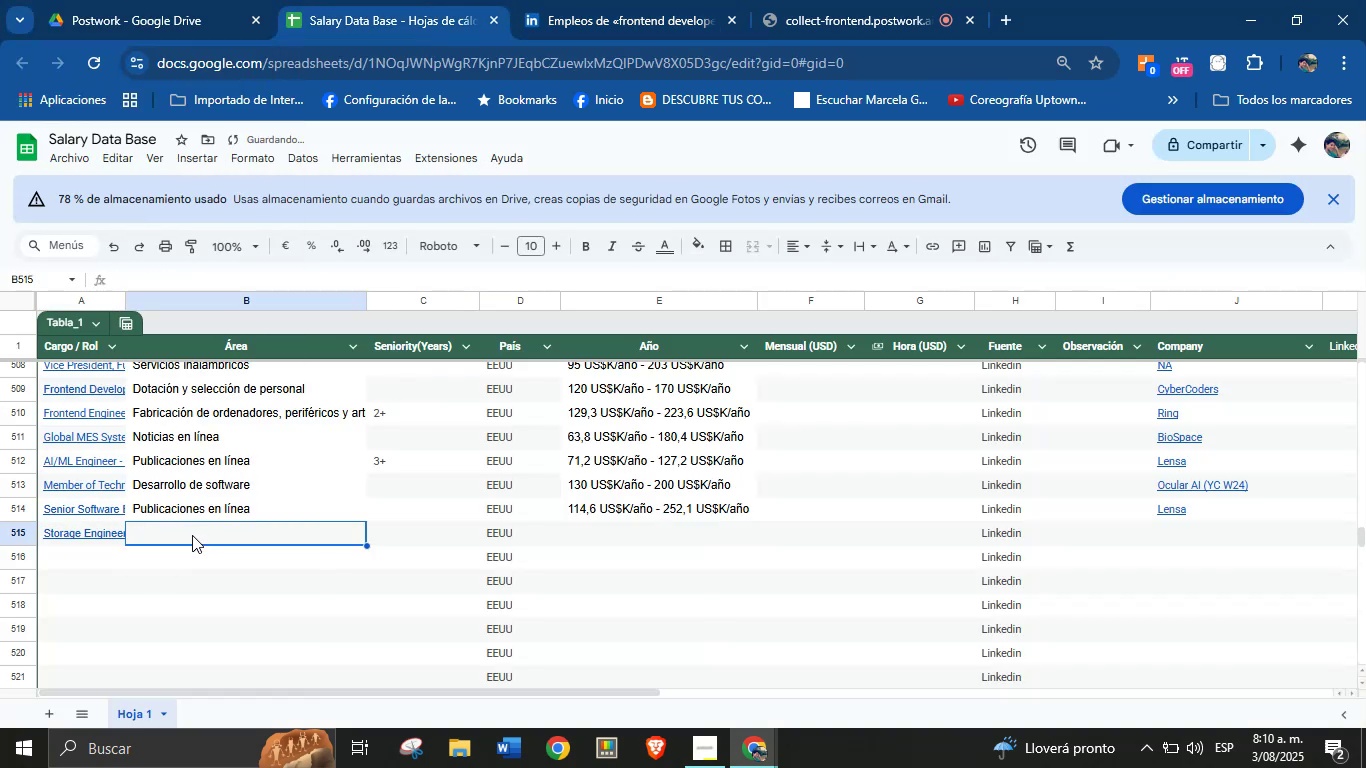 
key(Meta+MetaLeft)
 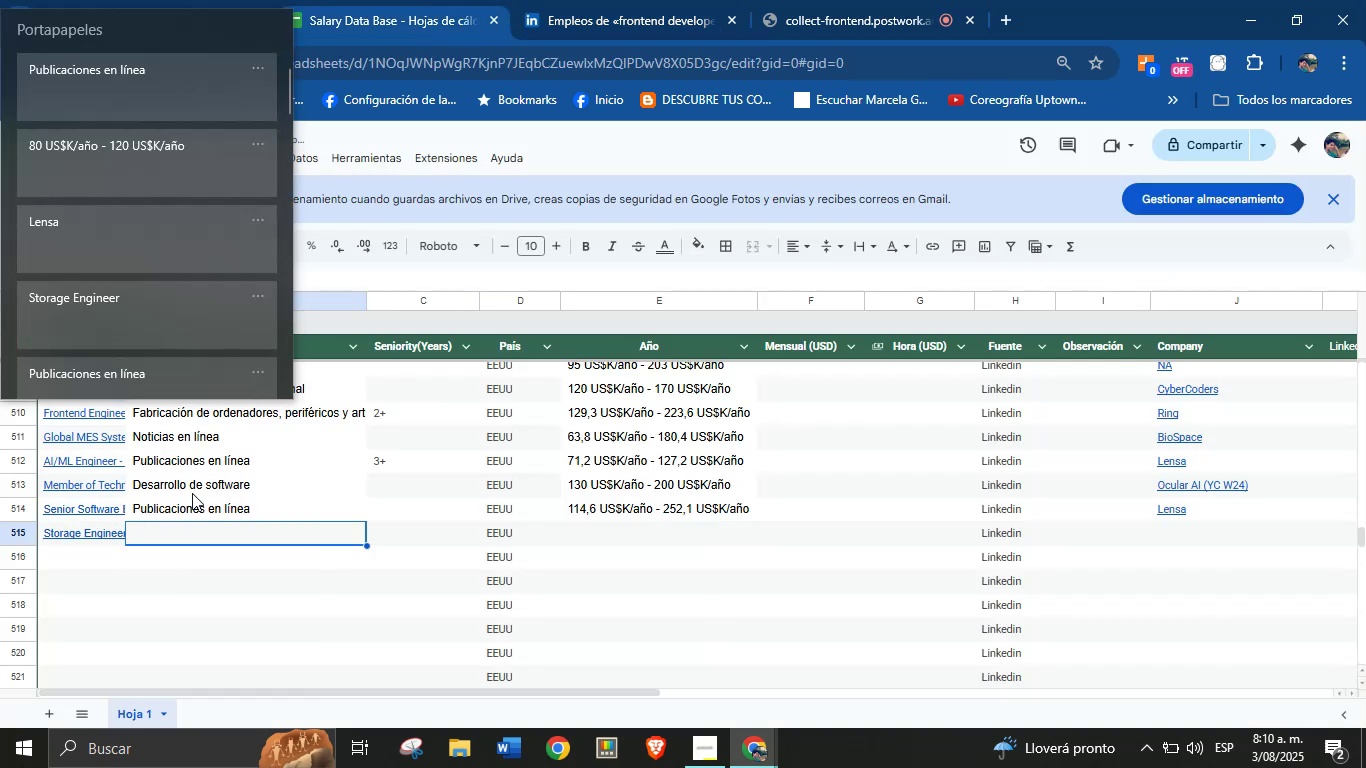 
key(Meta+MetaLeft)
 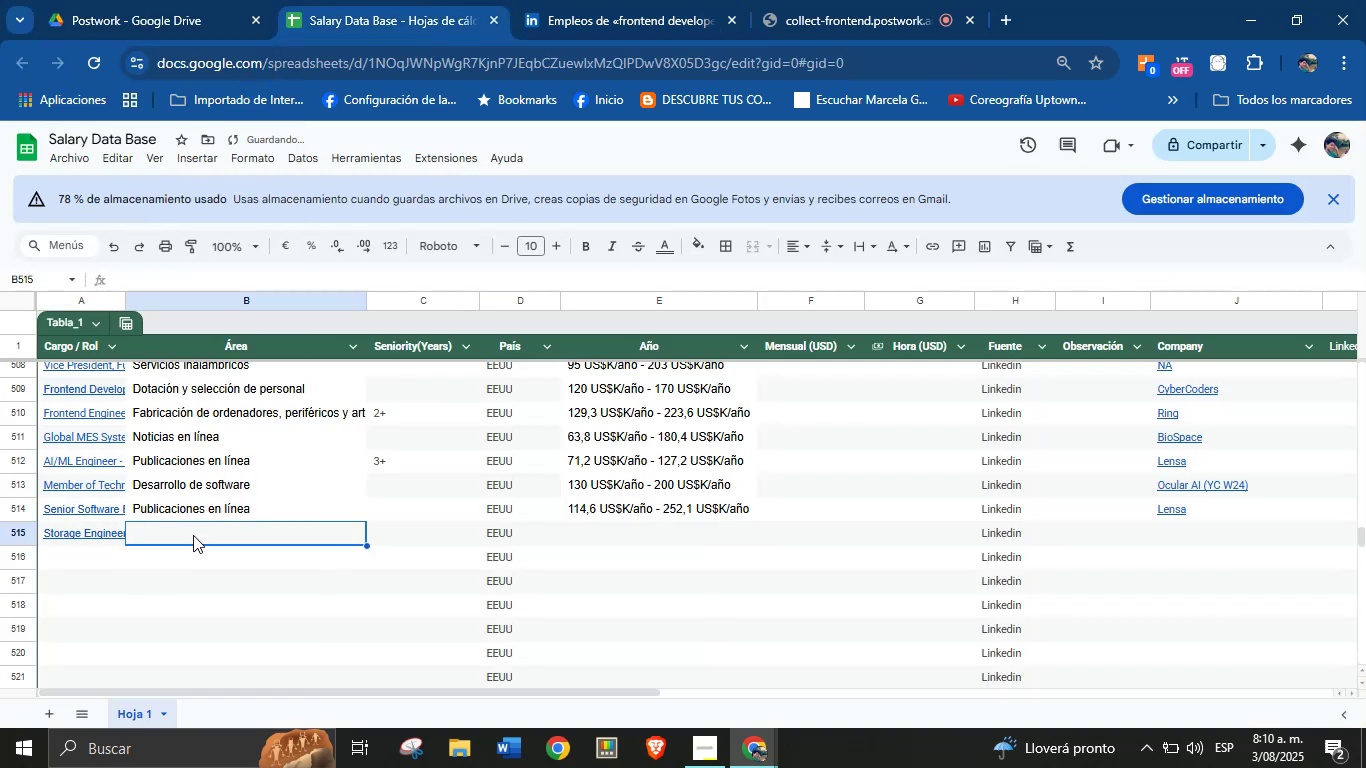 
key(Meta+V)
 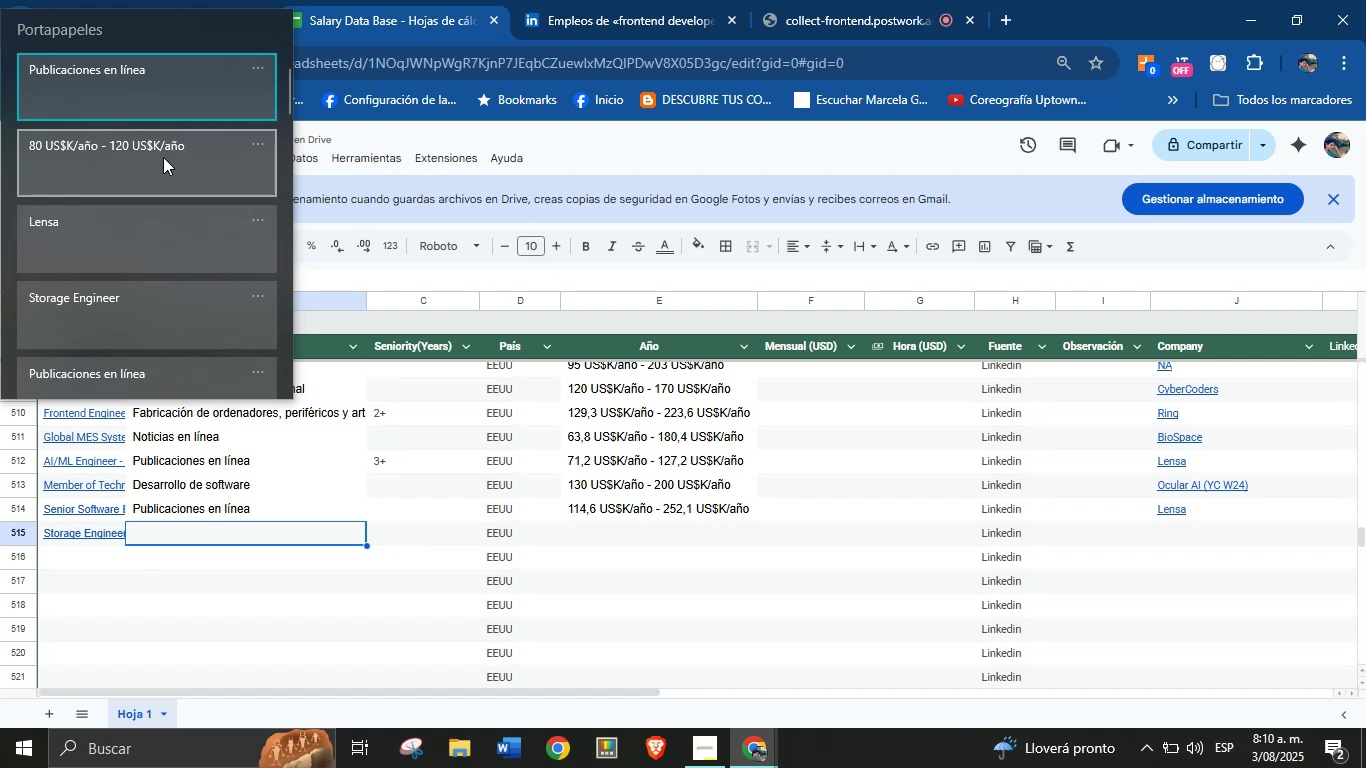 
left_click([176, 88])
 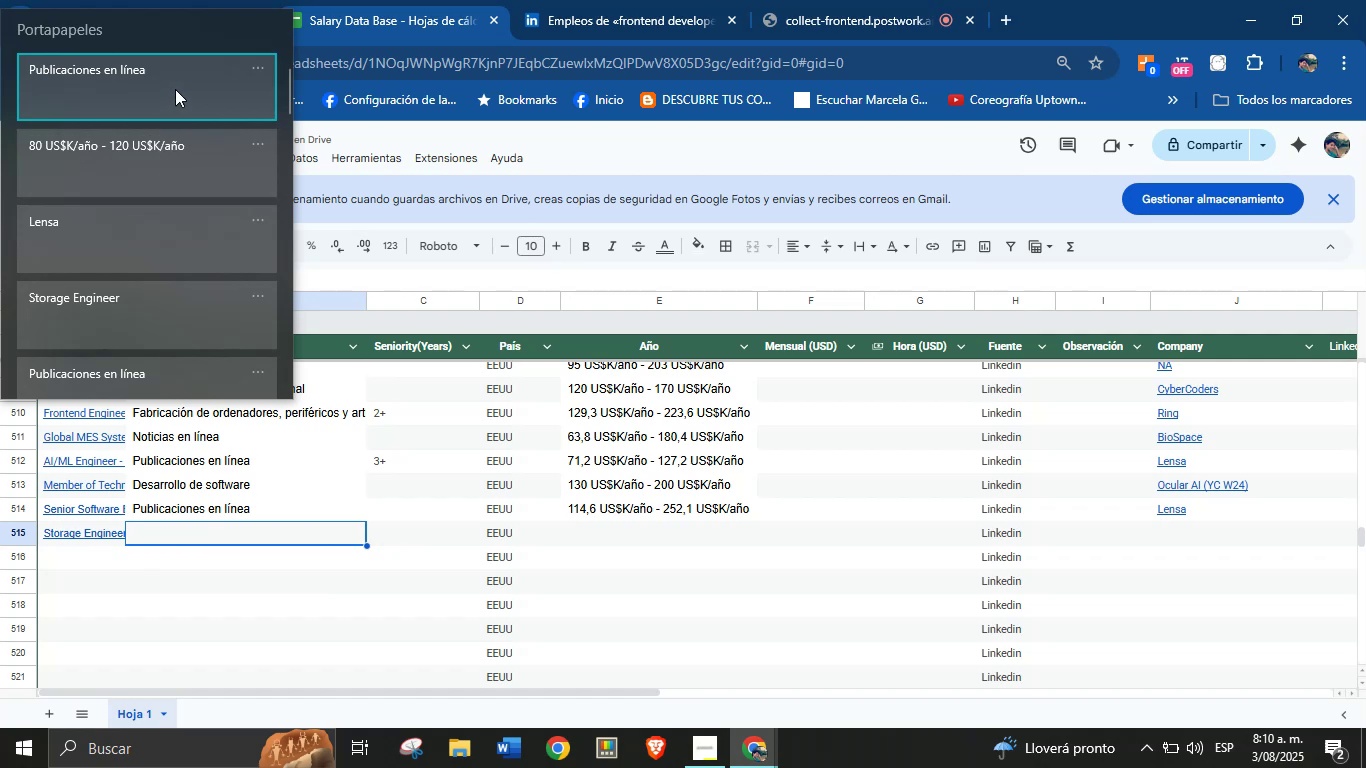 
key(Control+ControlLeft)
 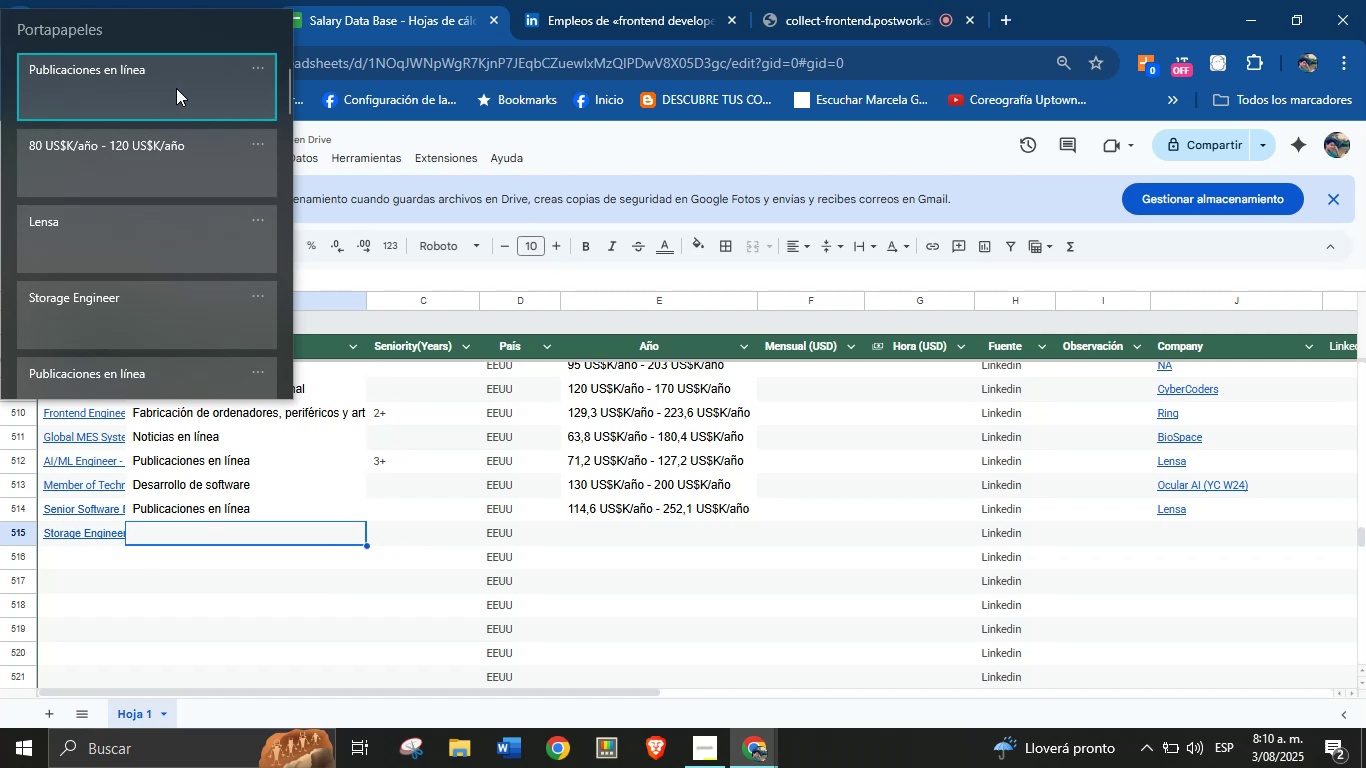 
key(Control+V)
 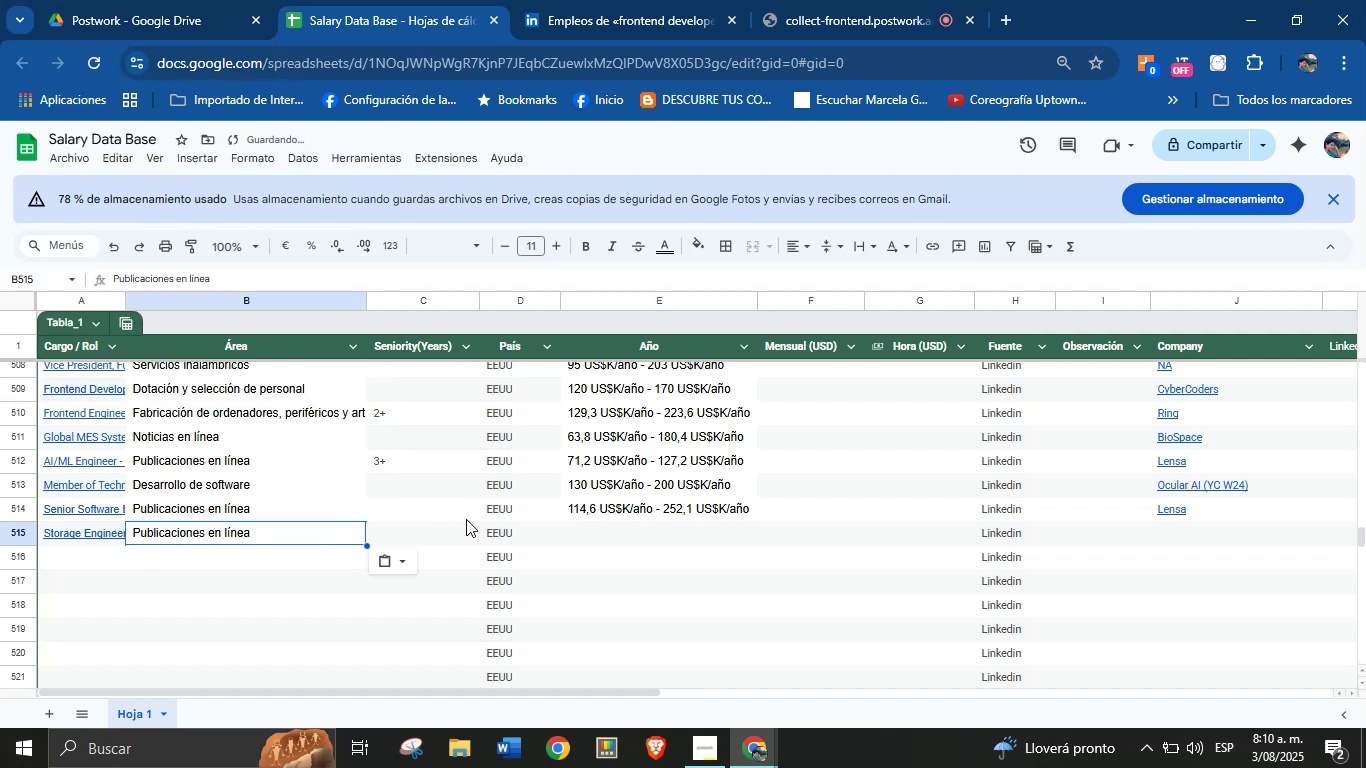 
left_click([584, 529])
 